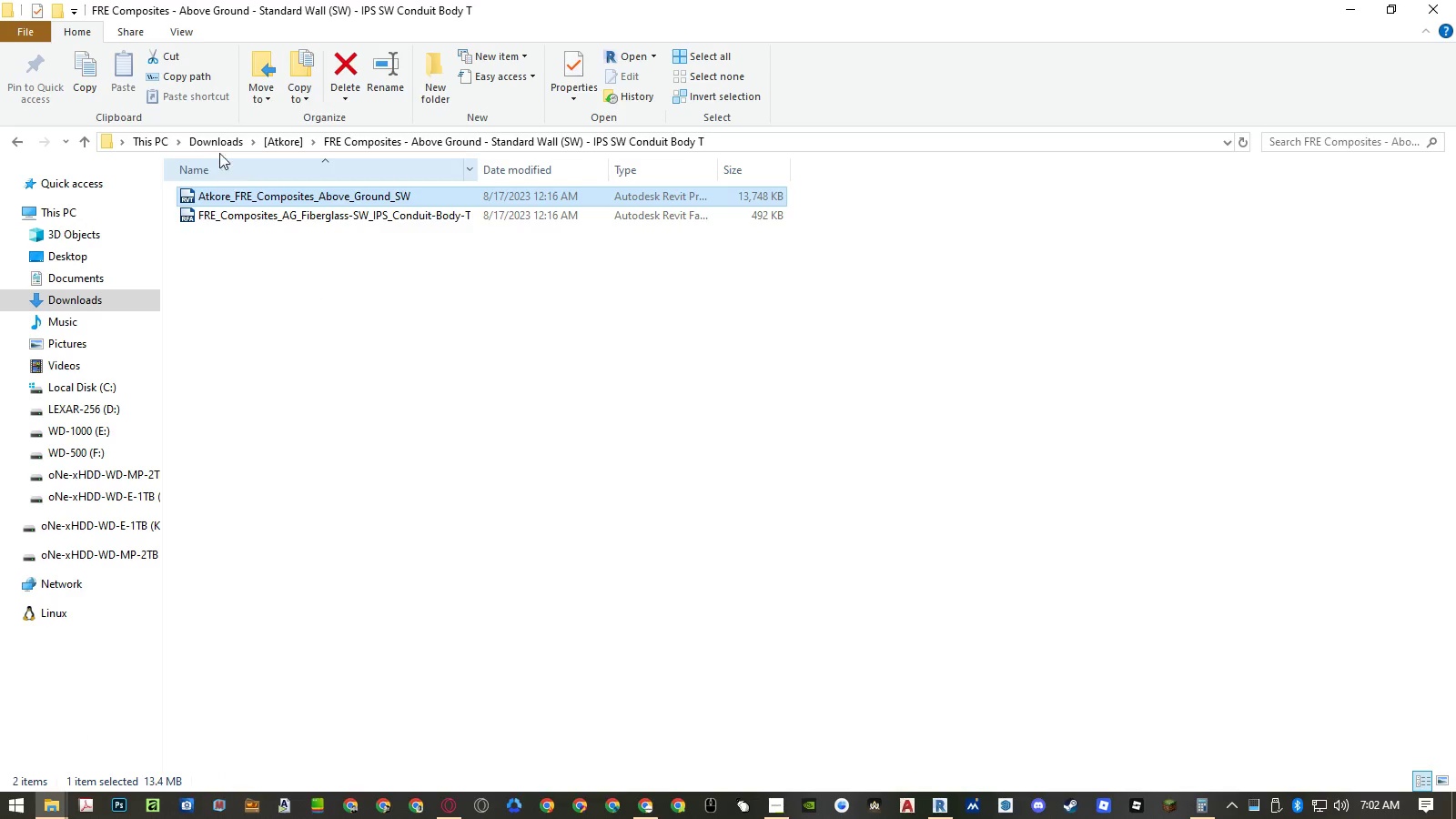 
left_click([217, 140])
 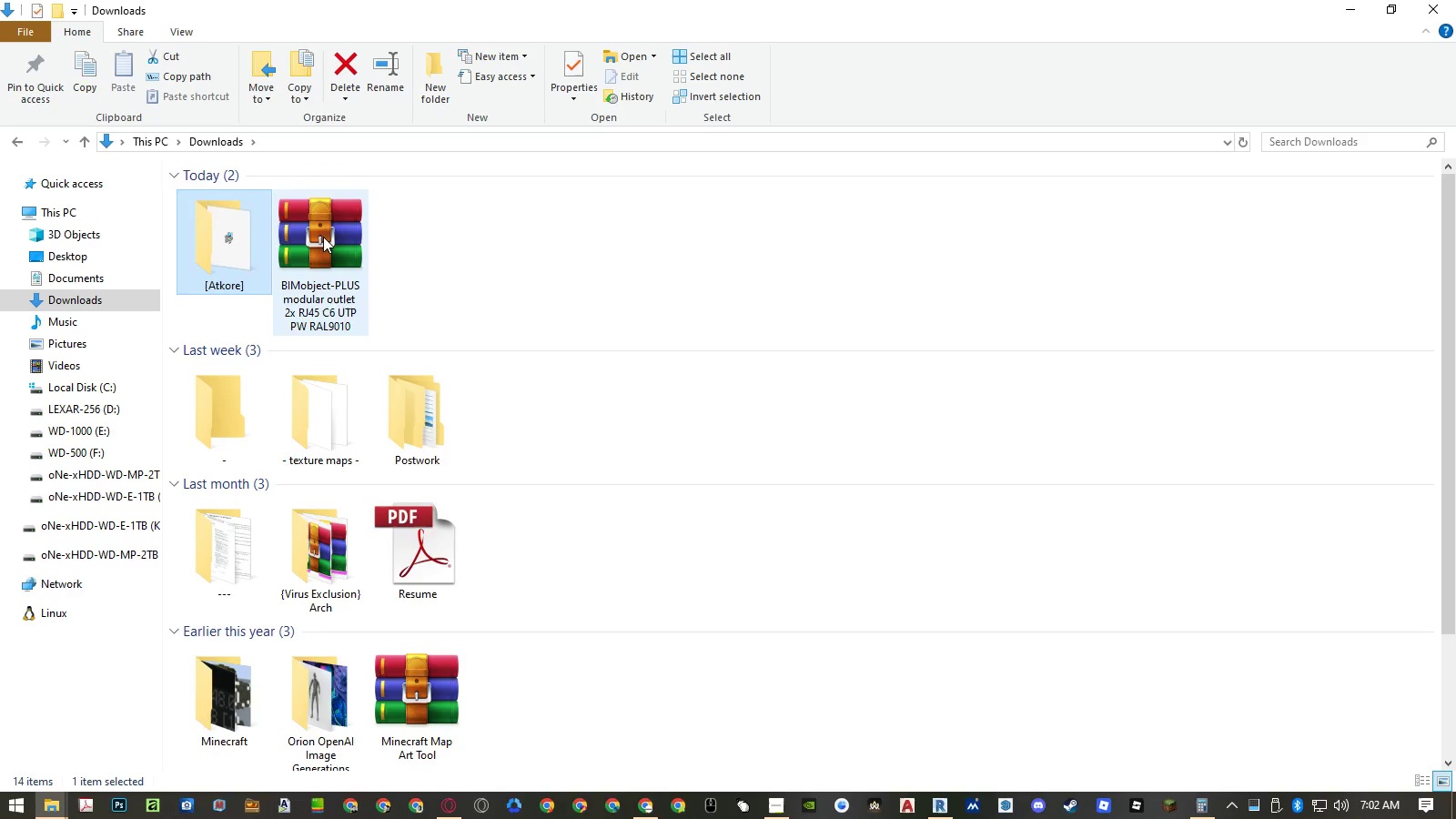 
right_click([440, 250])
 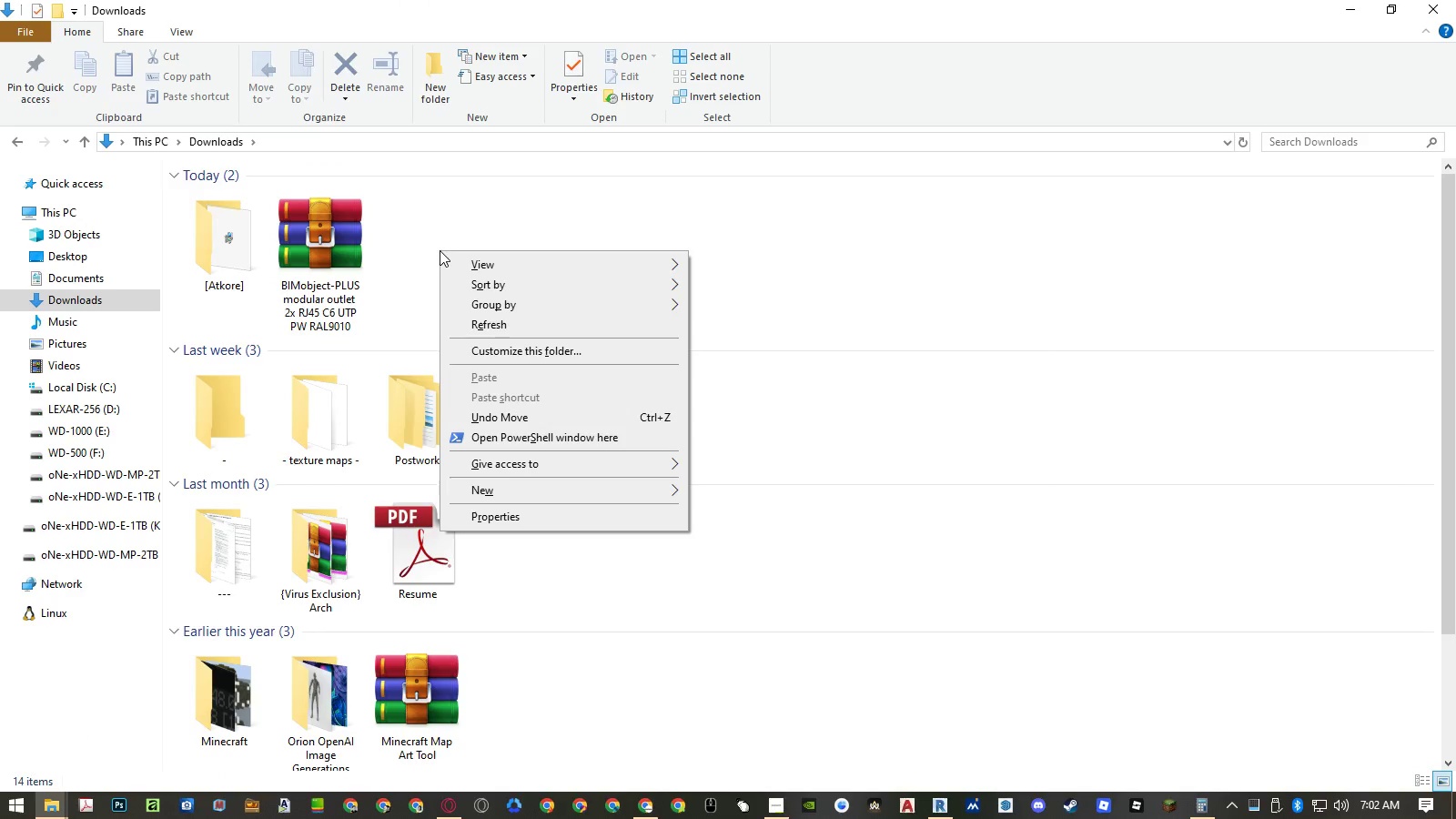 
key(W)
 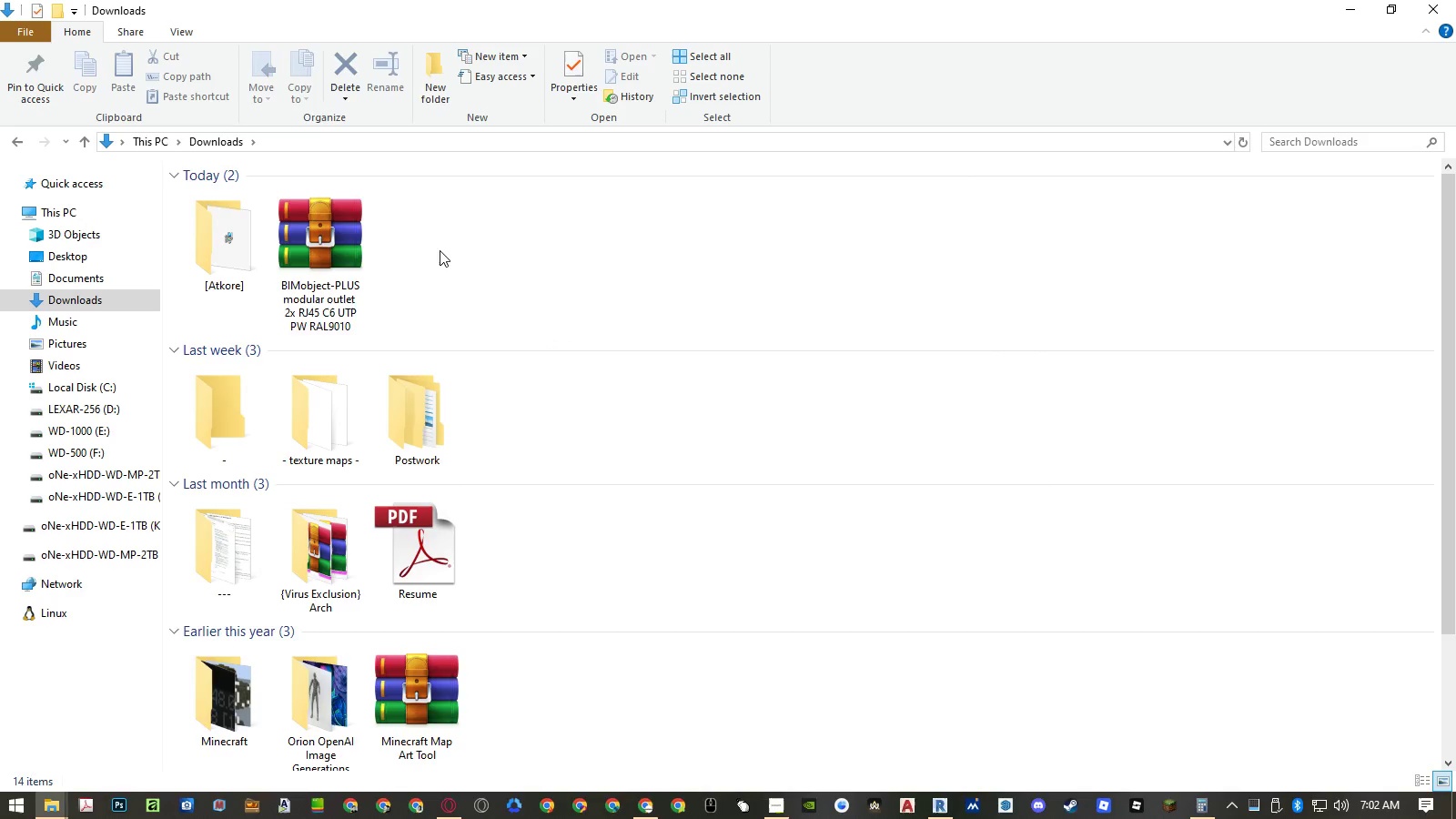 
key(Enter)
 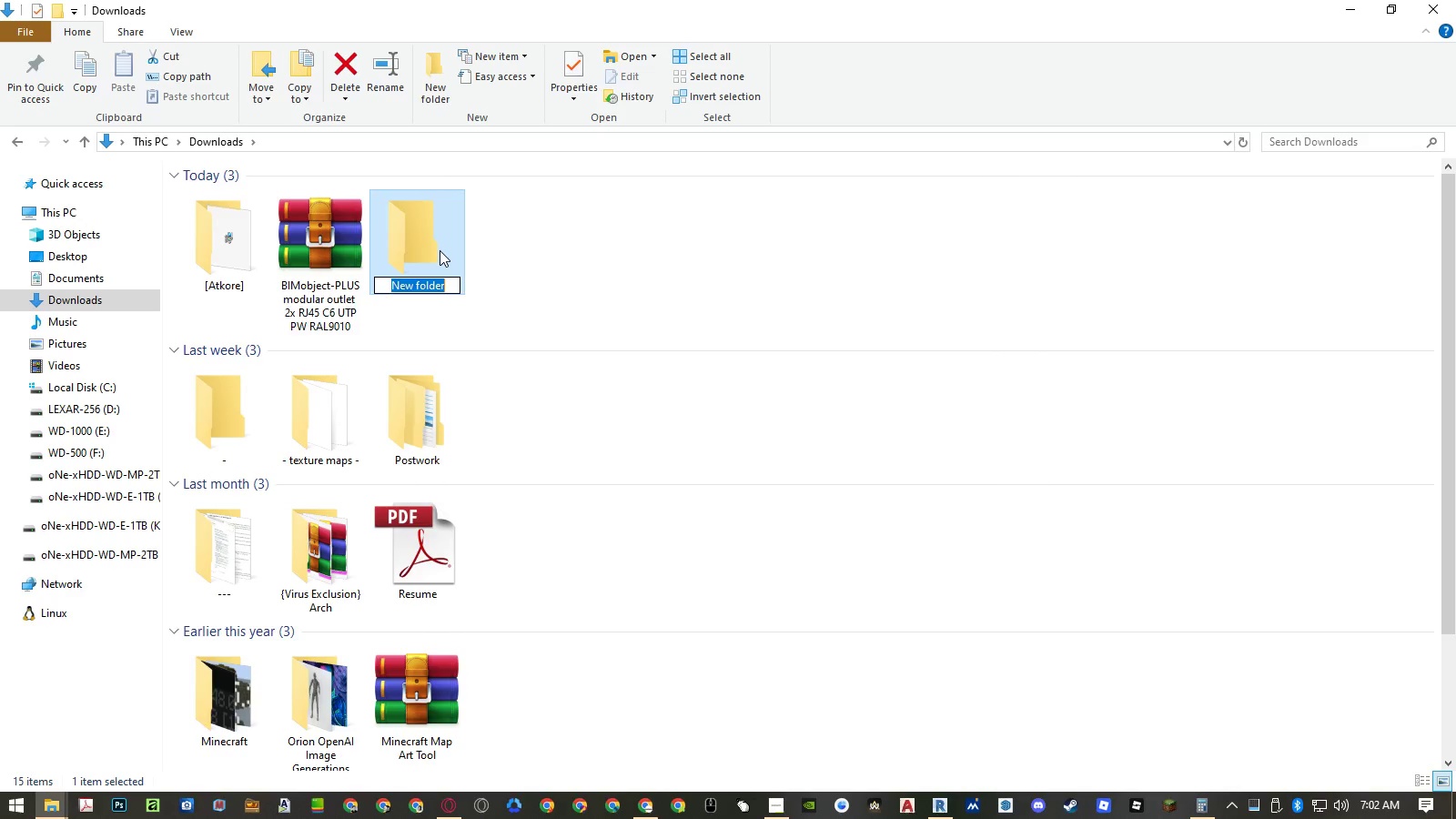 
key(BracketLeft)
 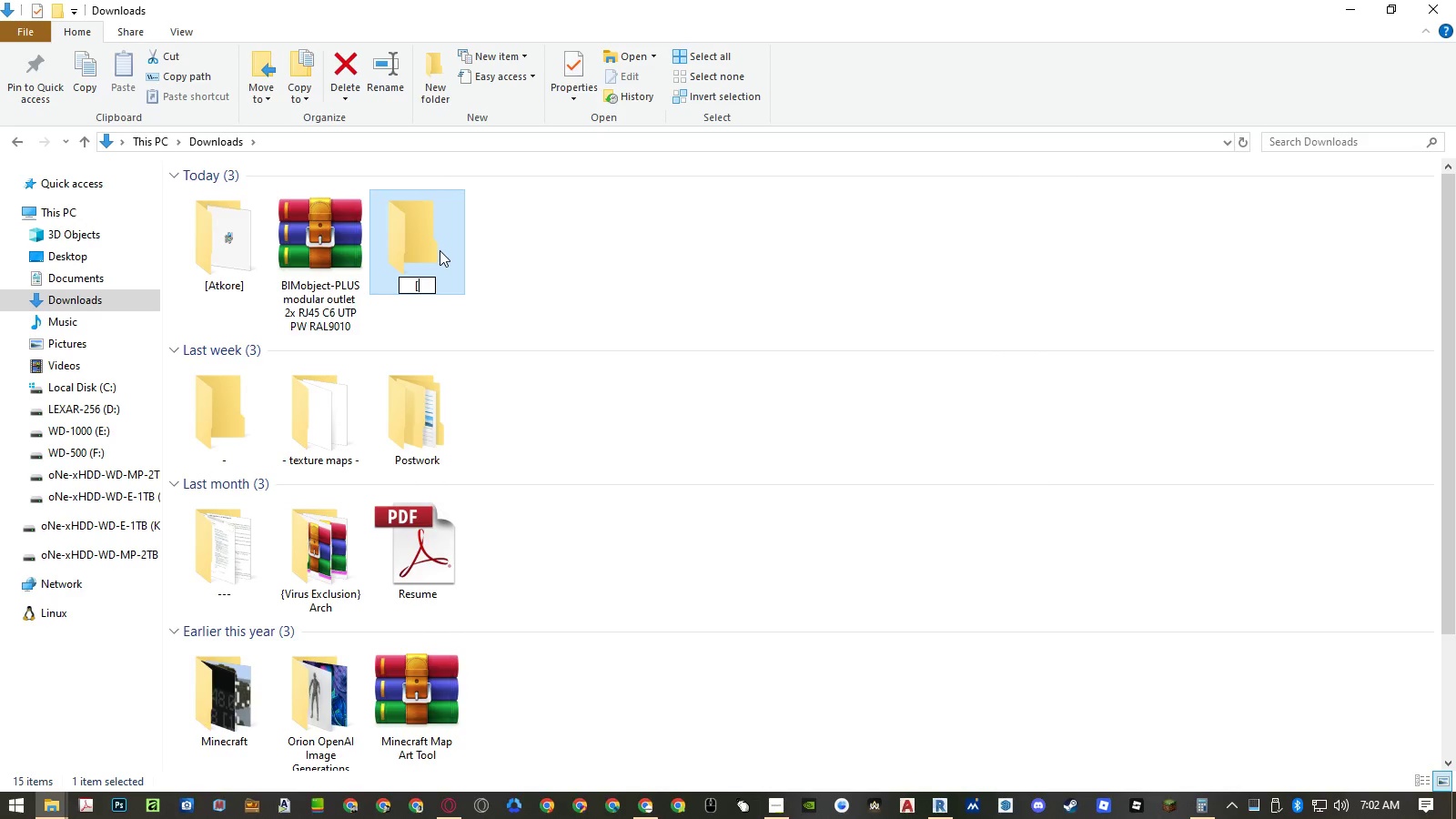 
key(Control+V)
 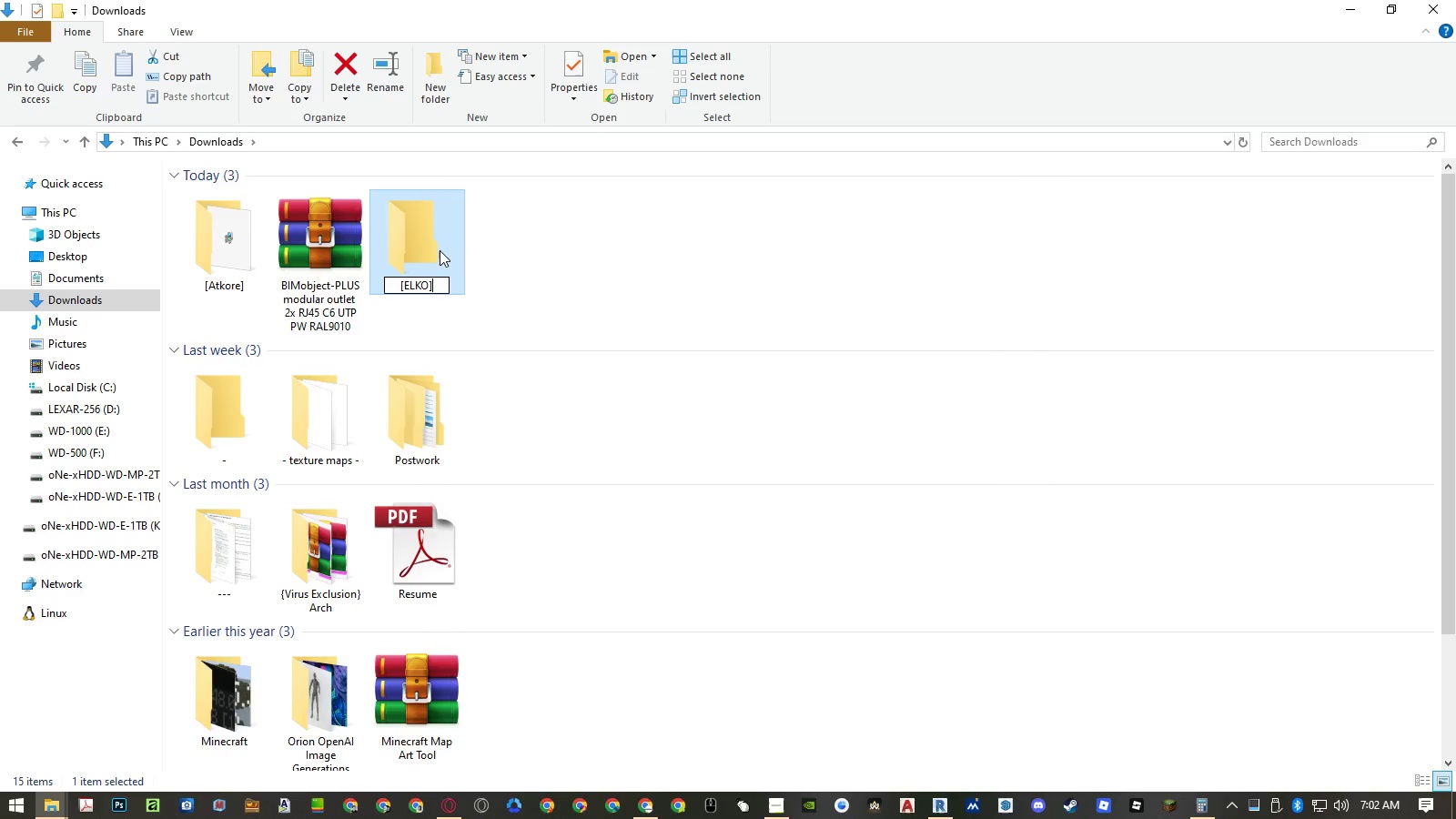 
key(BracketRight)
 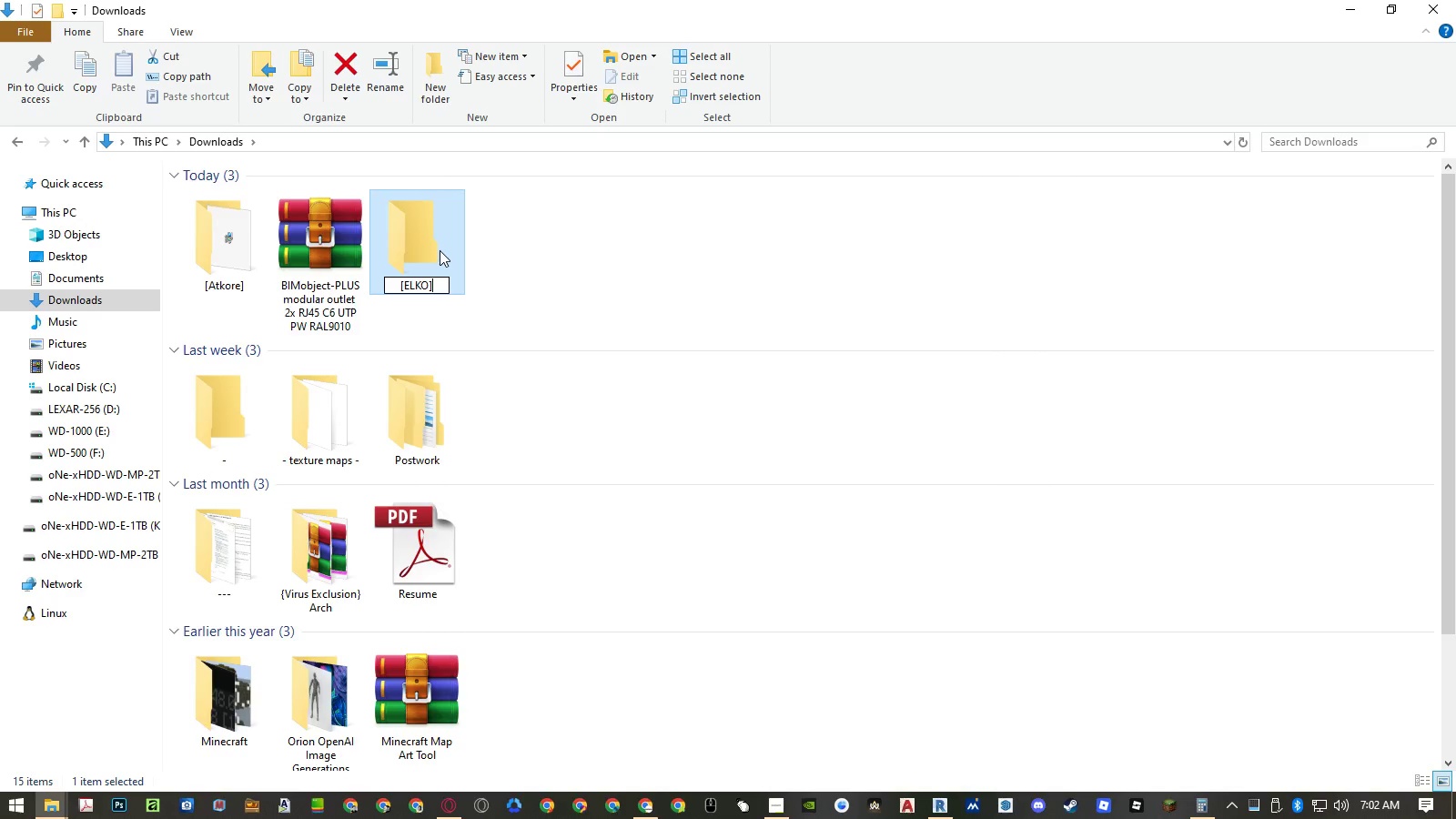 
key(Enter)
 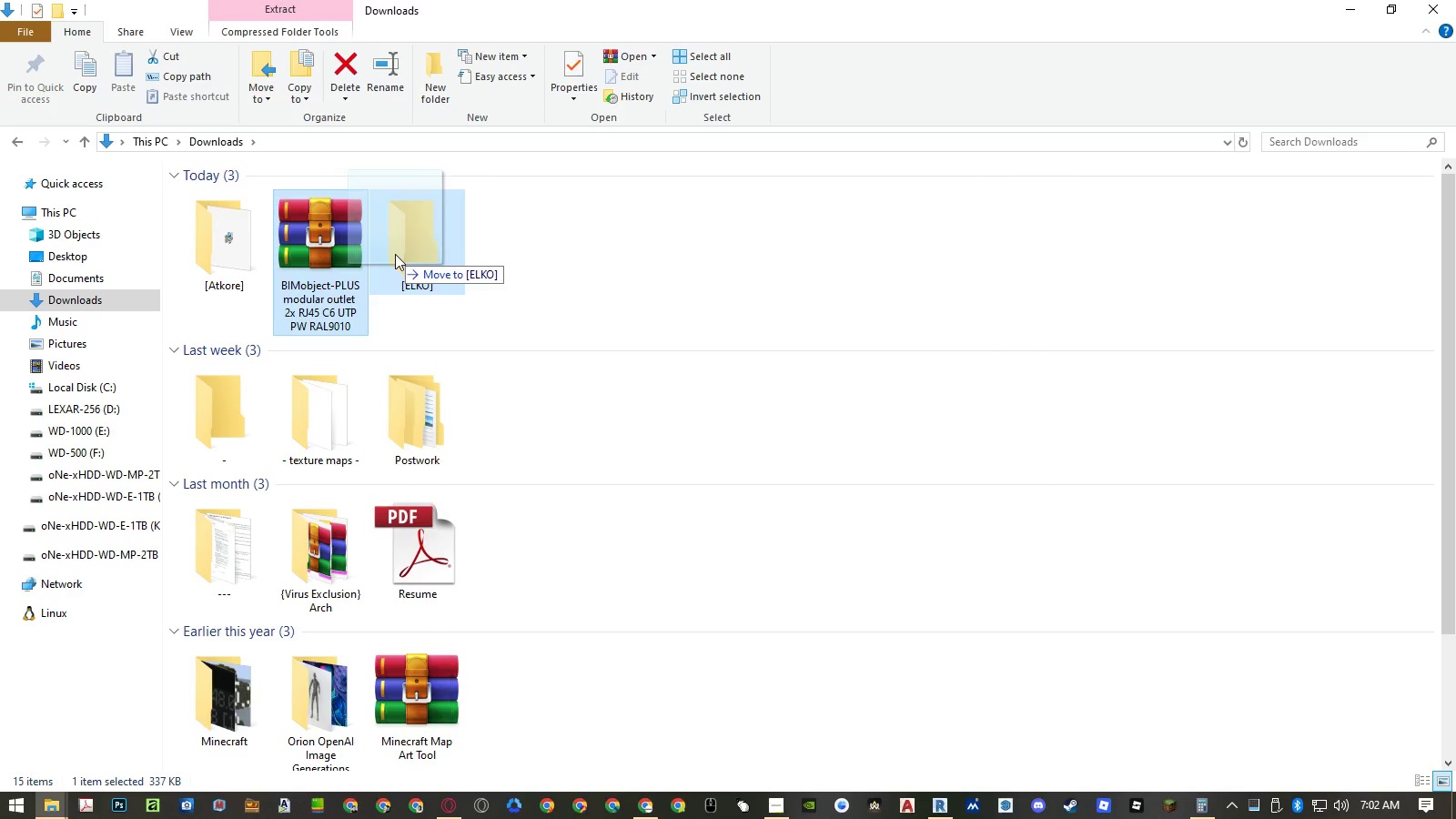 
left_click([460, 305])
 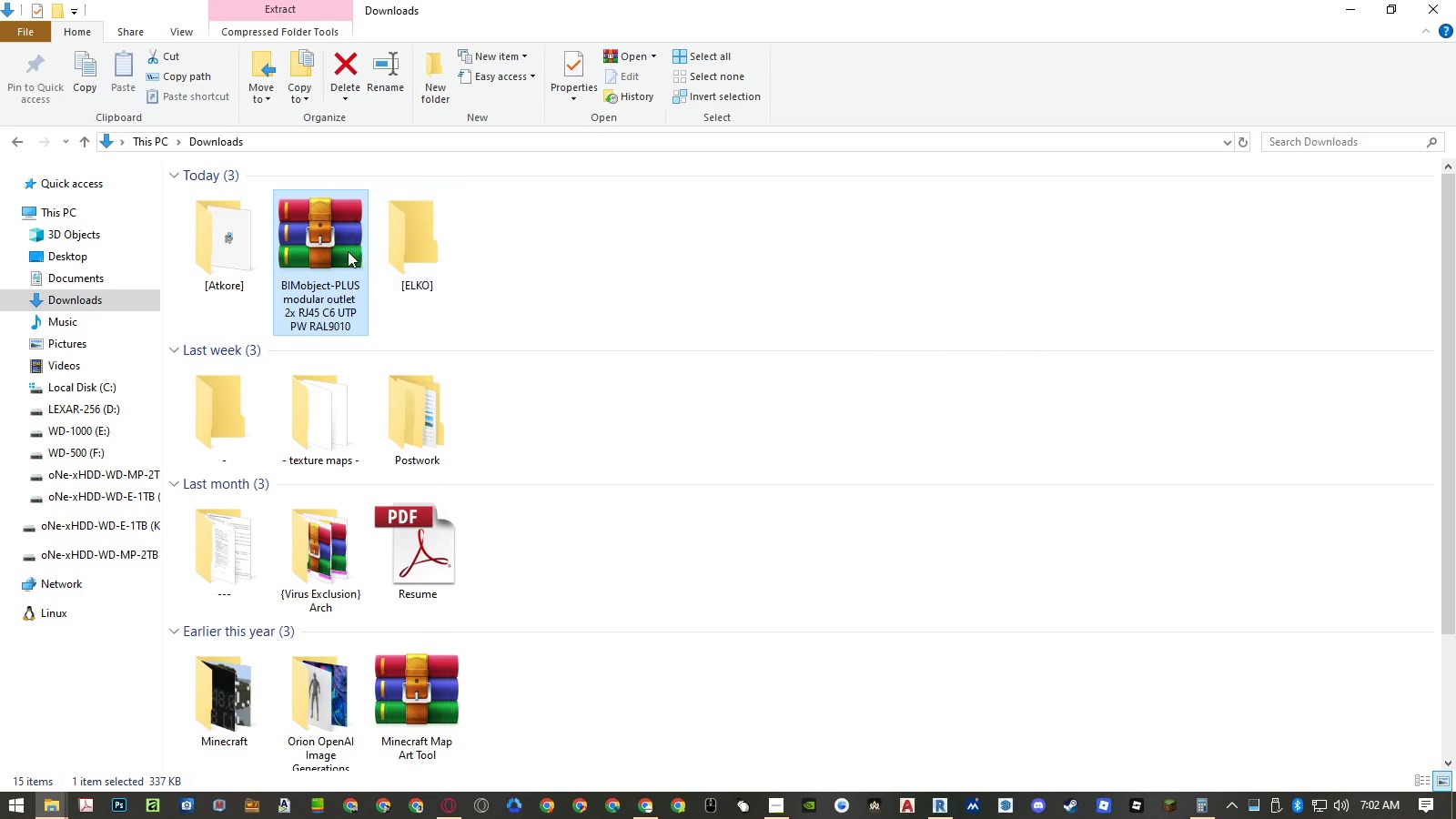 
left_click([344, 247])
 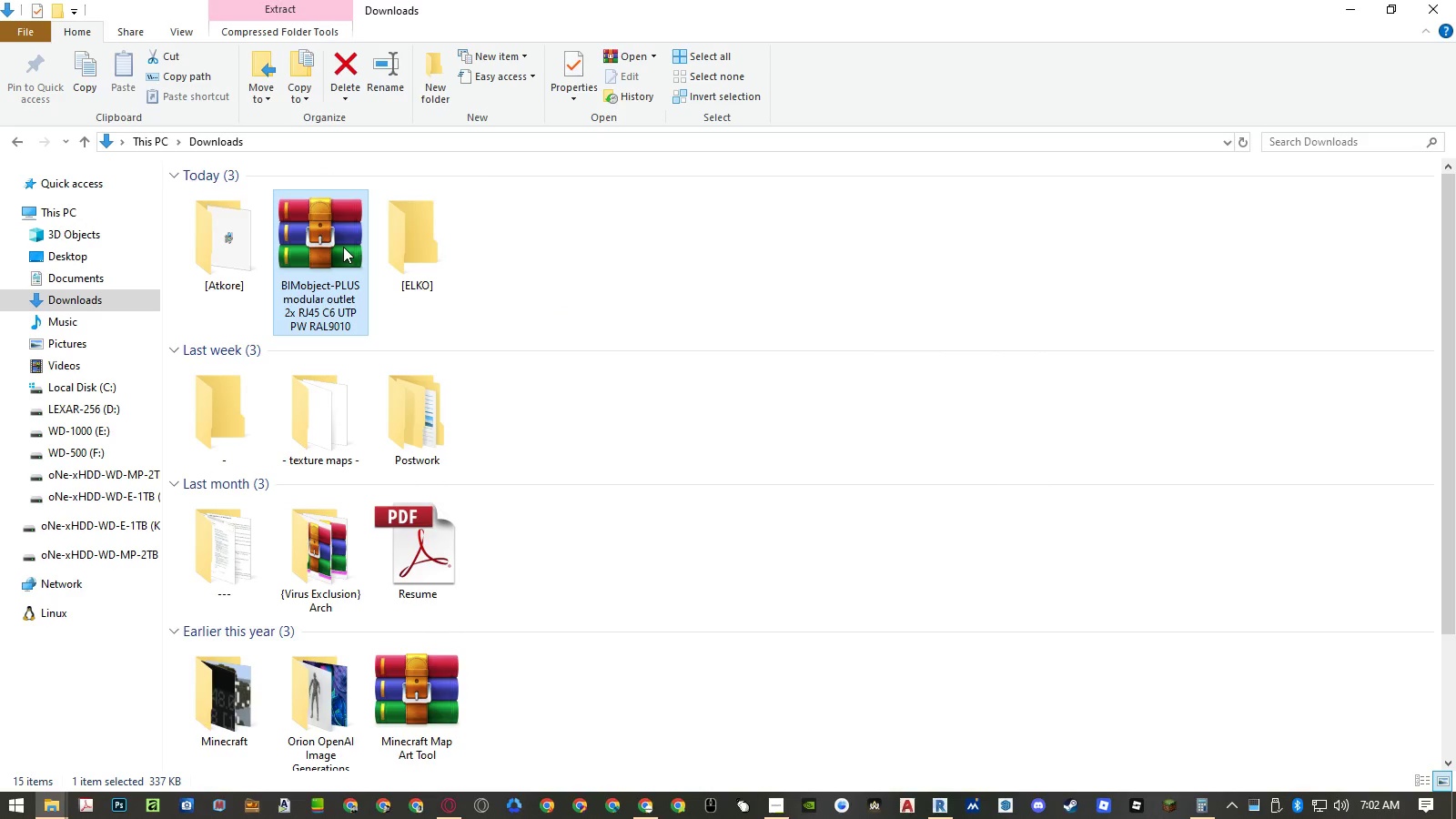 
key(Delete)
 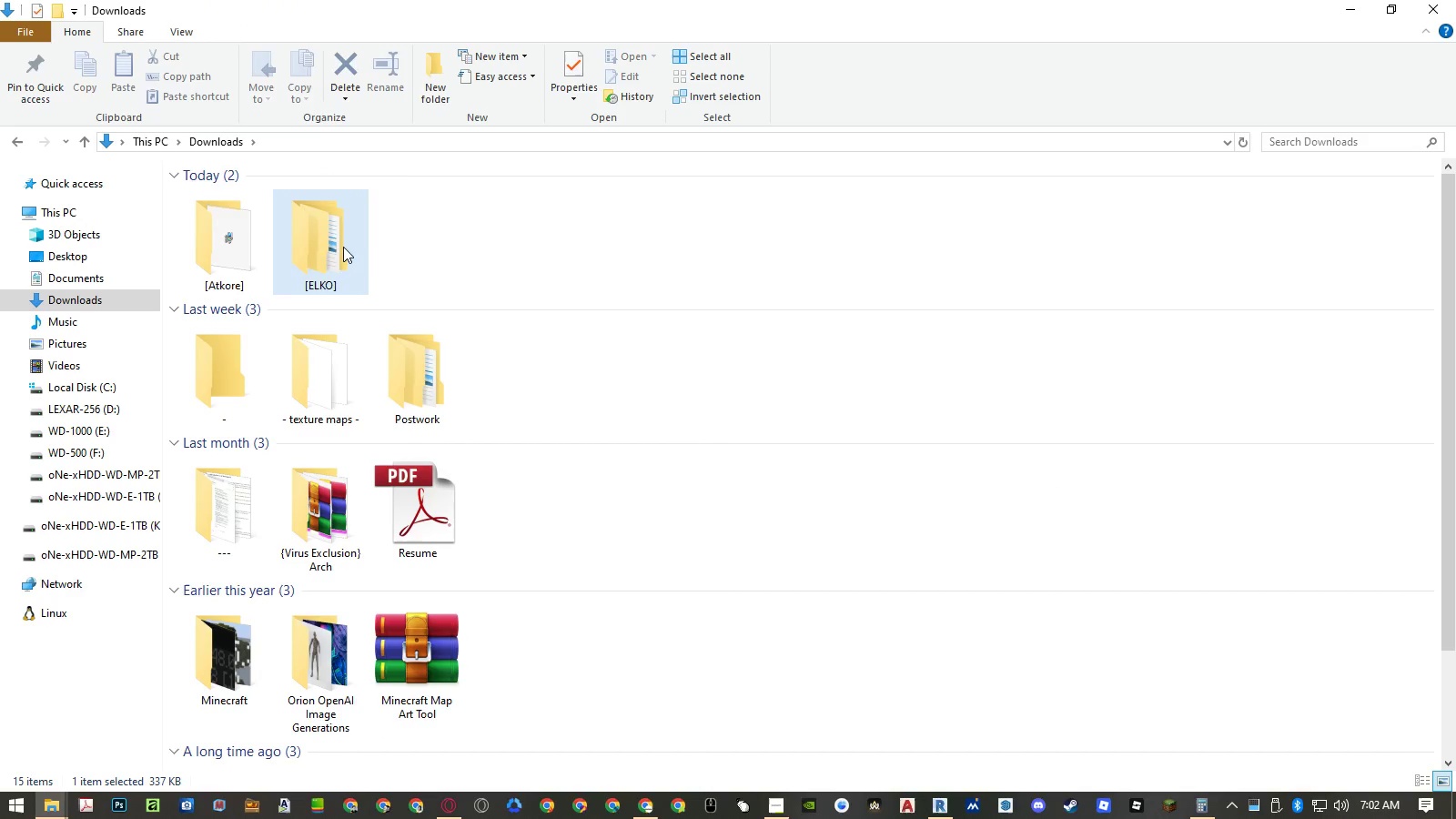 
double_click([338, 243])
 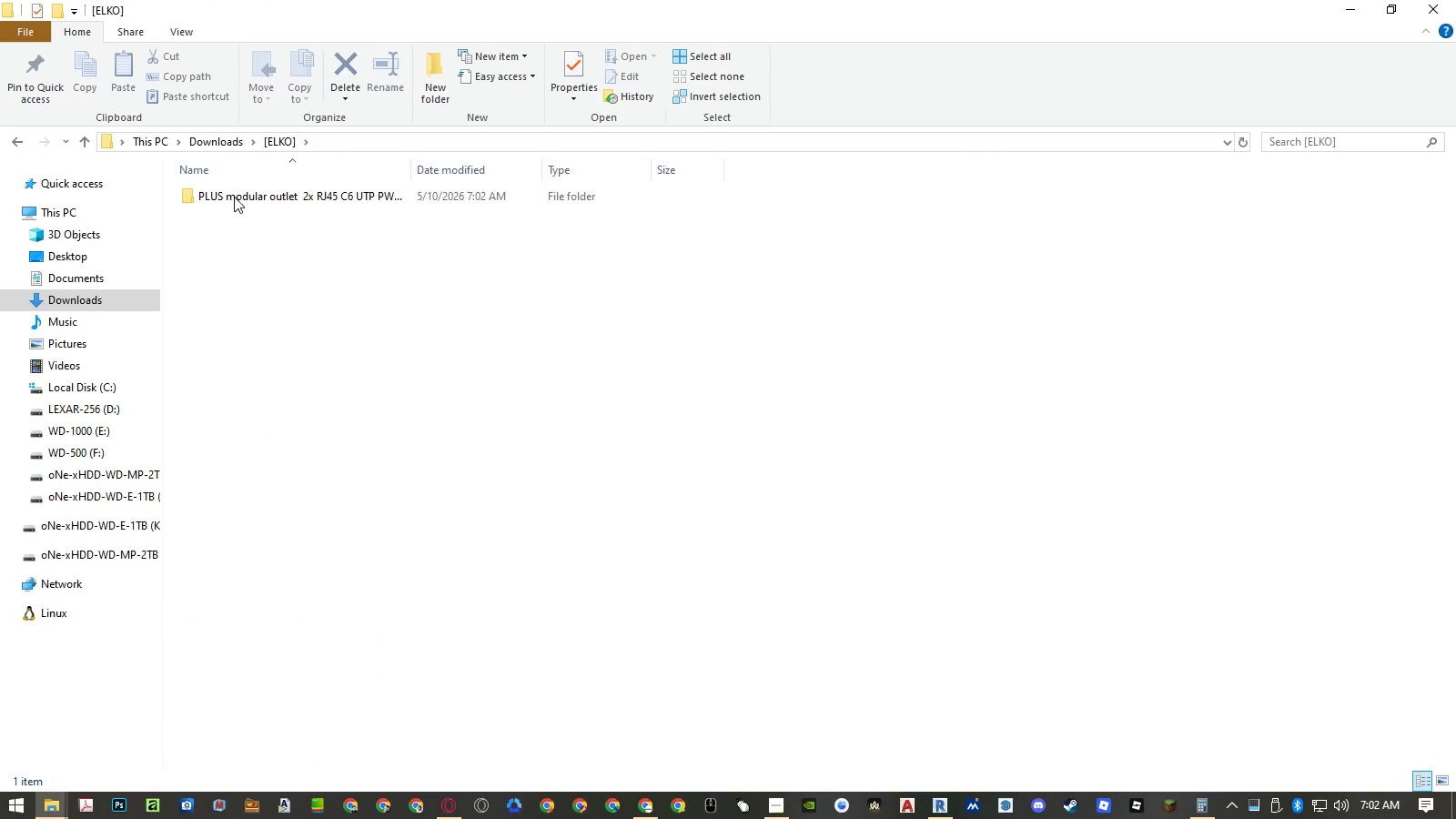 
double_click([232, 194])
 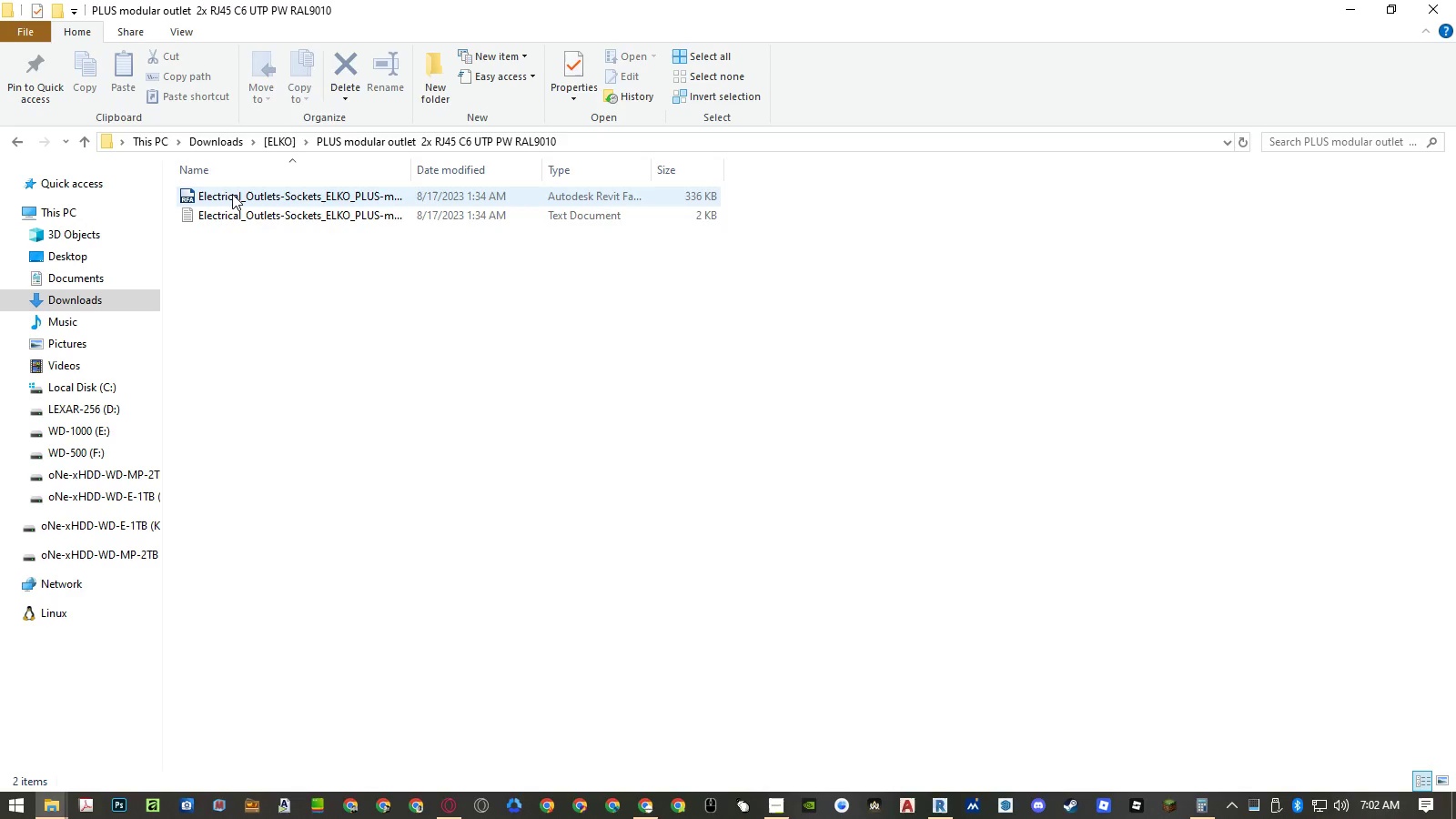 
double_click([232, 194])
 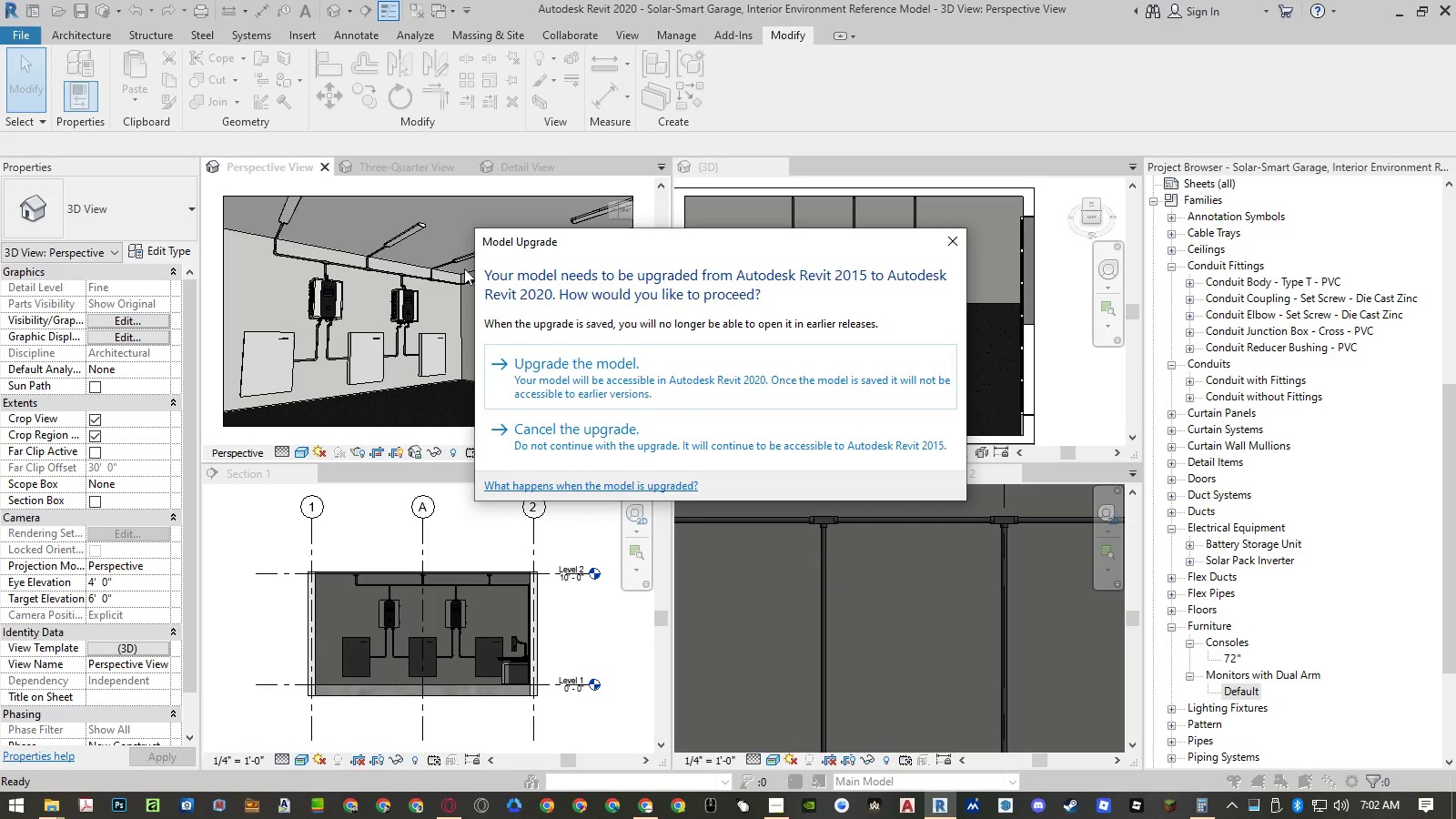 
left_click([645, 367])
 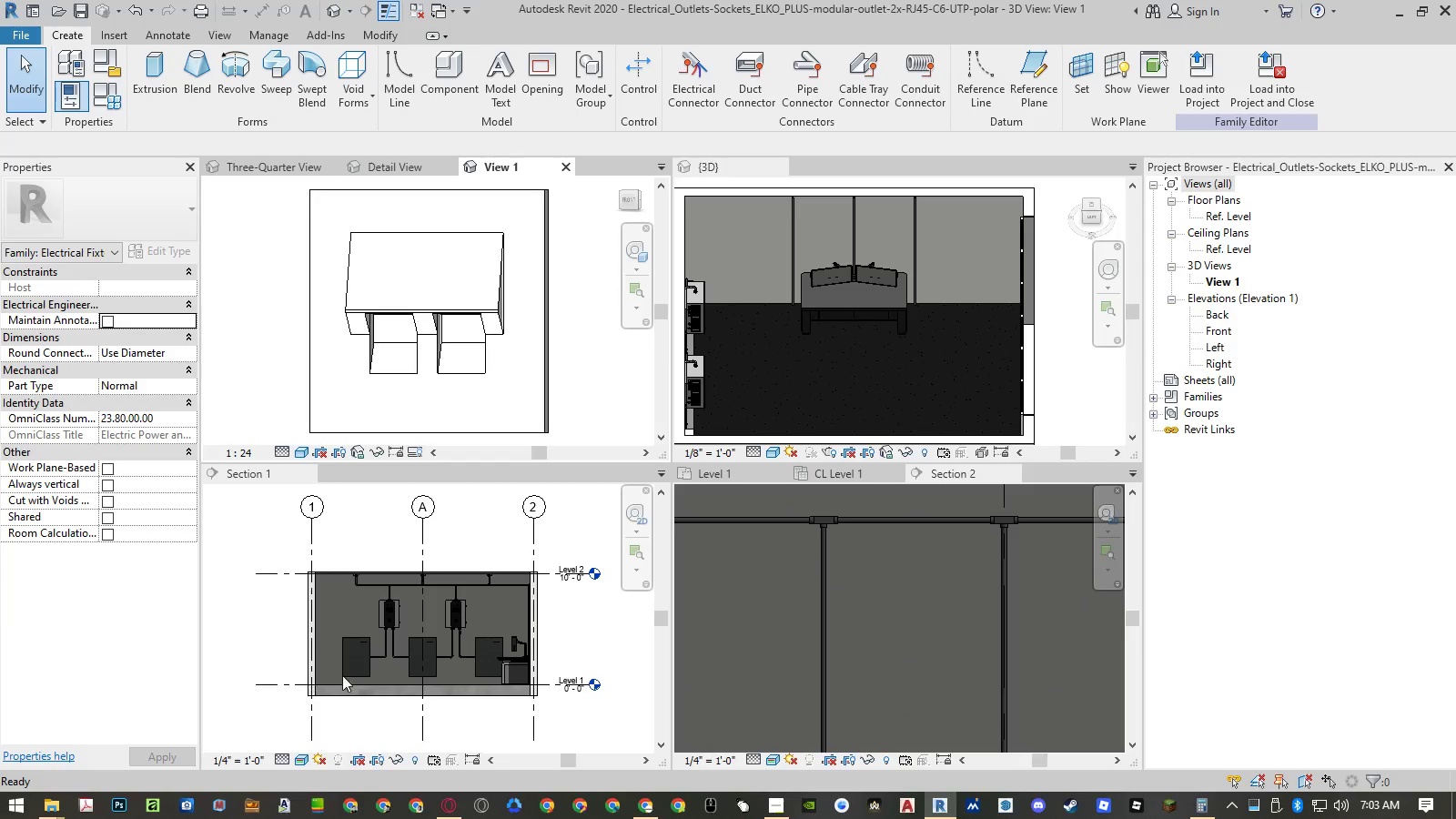 
wait(7.91)
 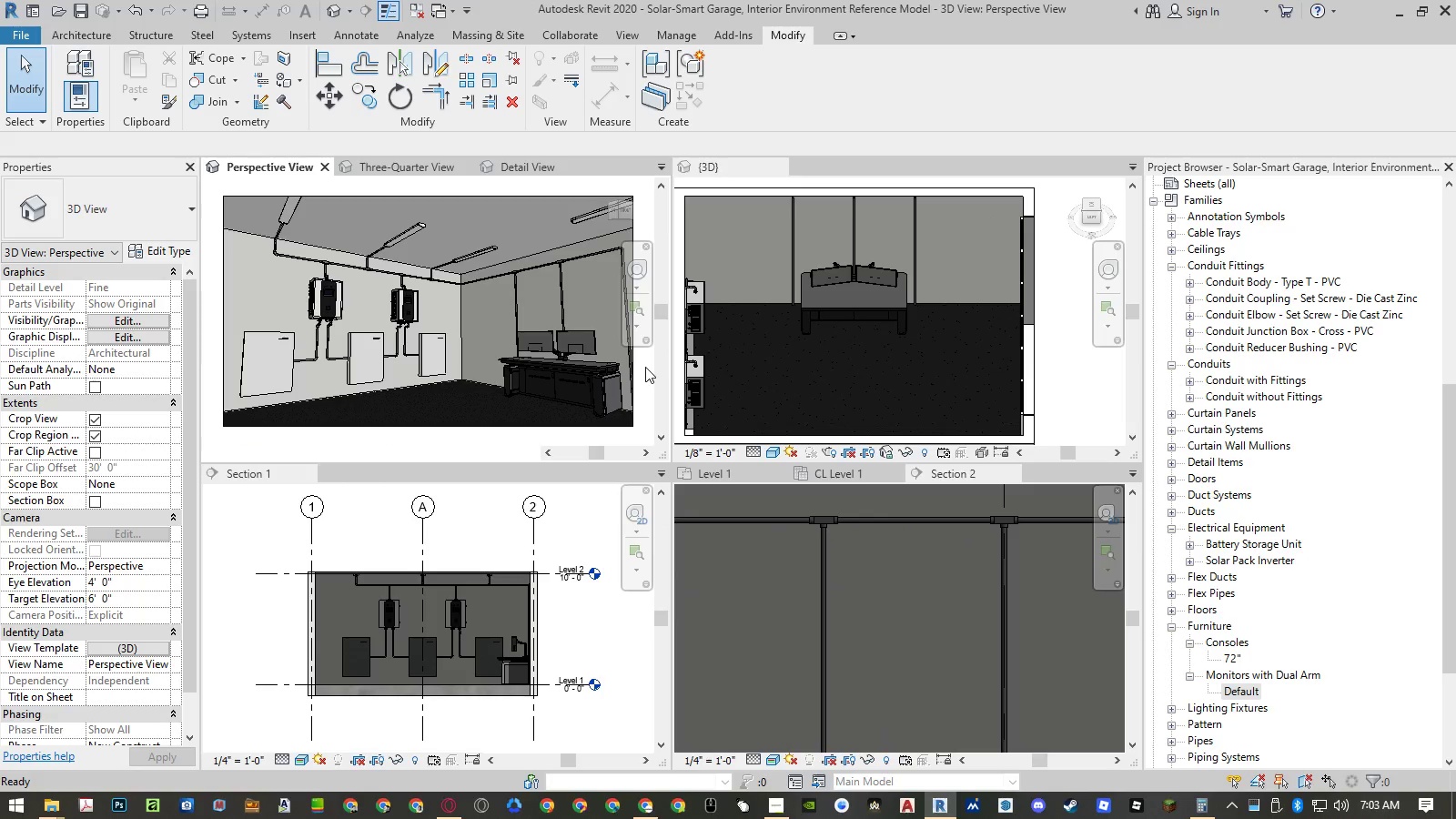 
left_click([570, 167])
 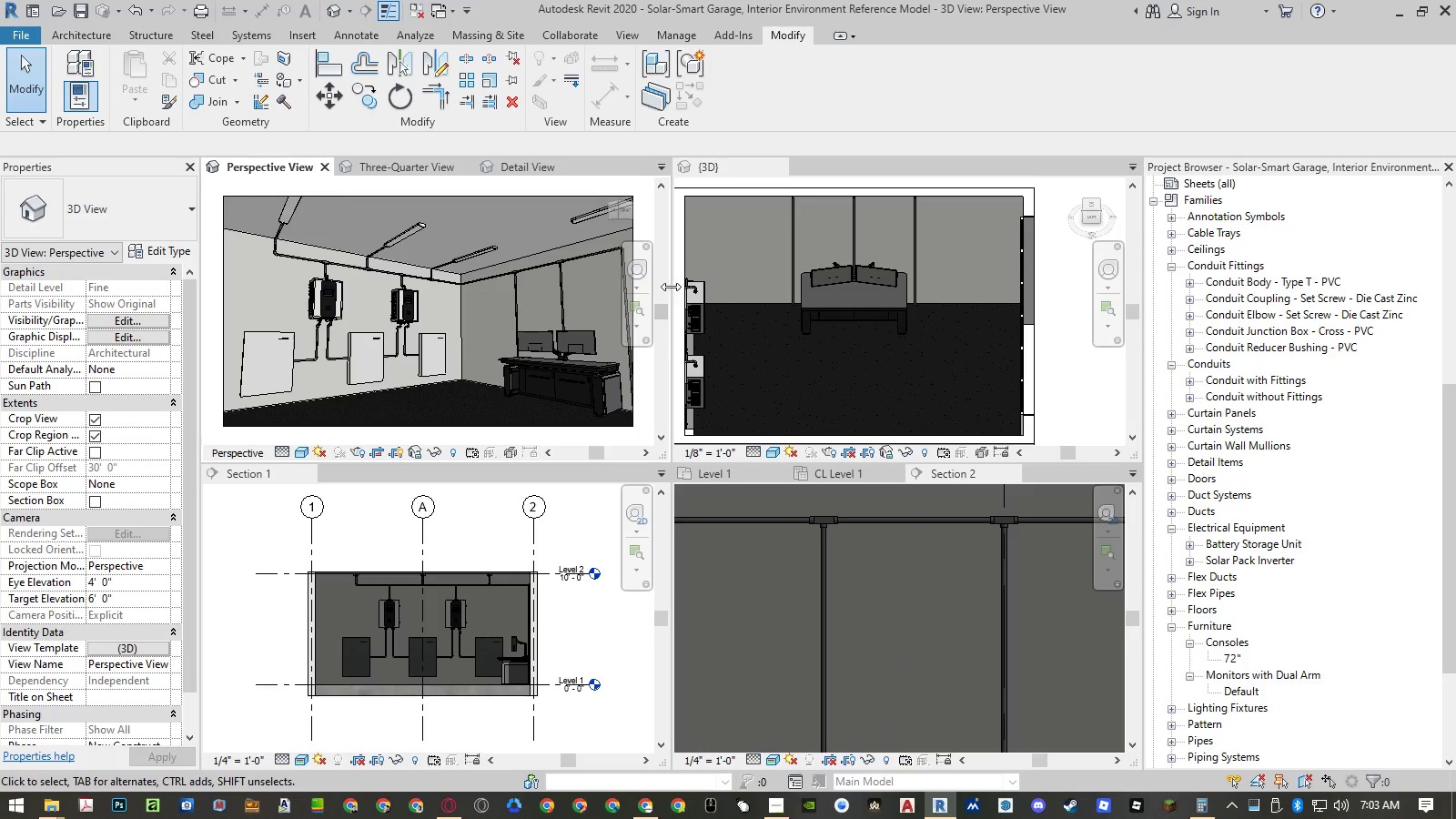 
wait(9.92)
 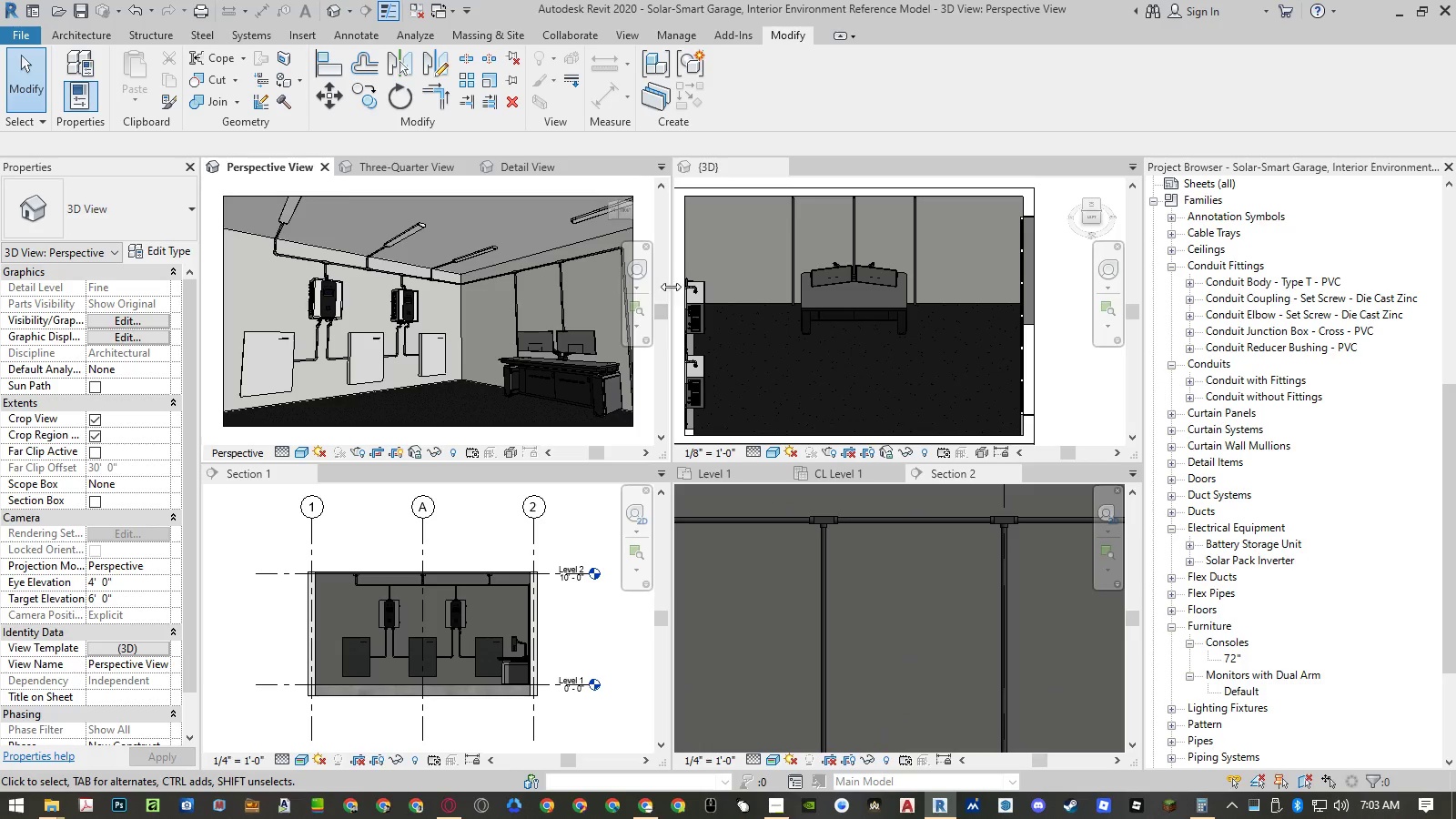 
left_click([287, 171])
 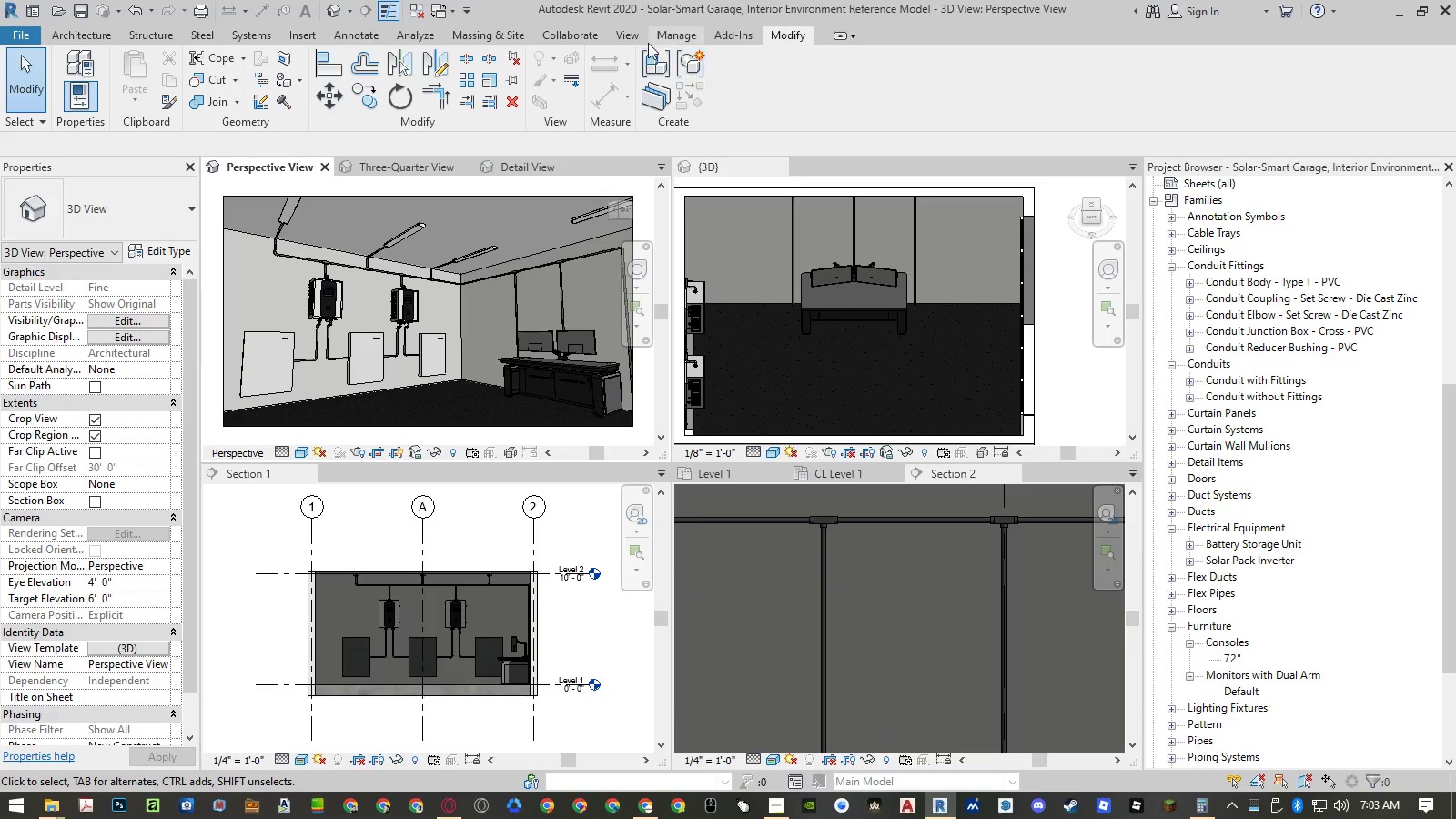 
left_click([633, 35])
 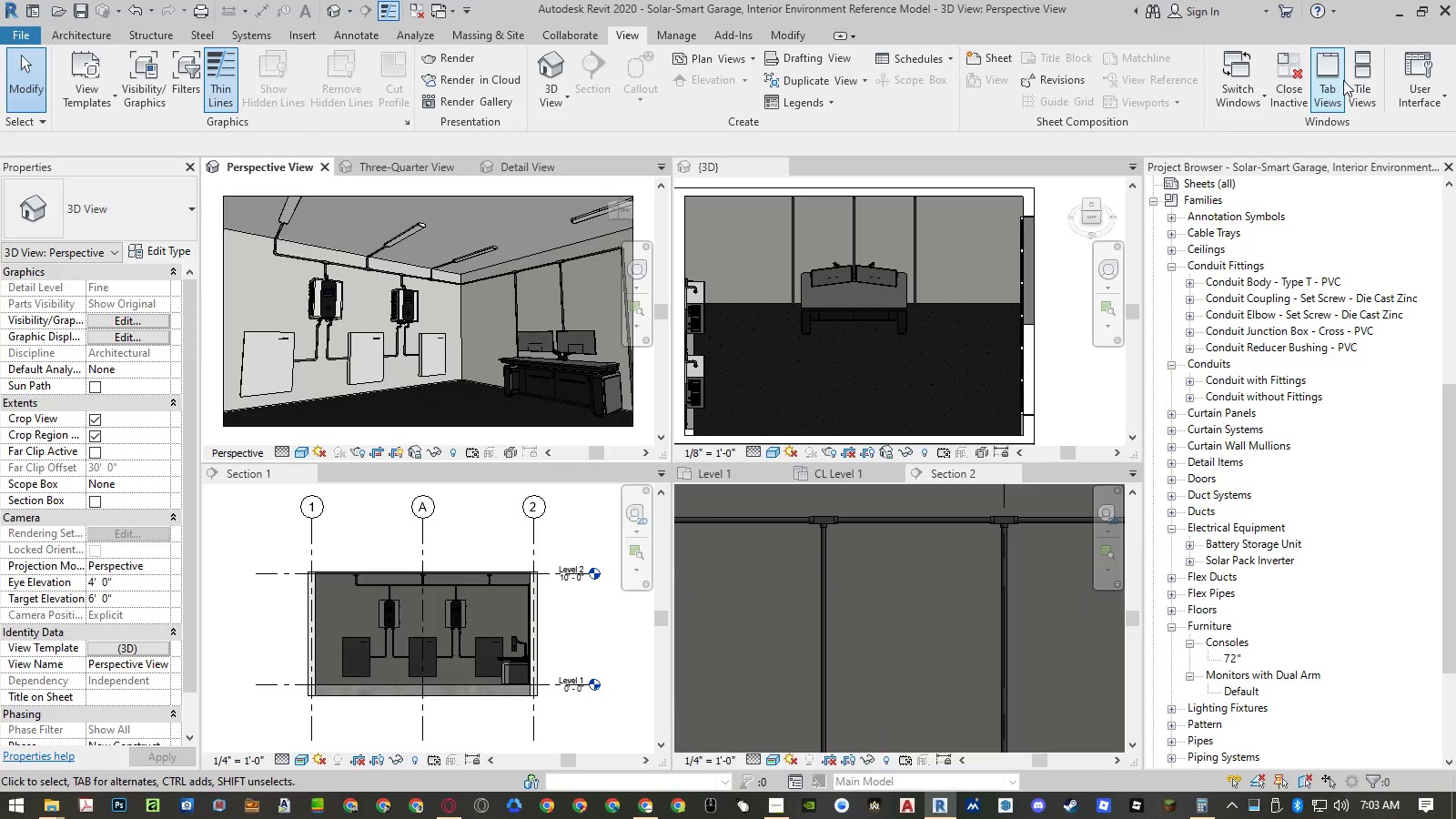 
left_click([1338, 87])
 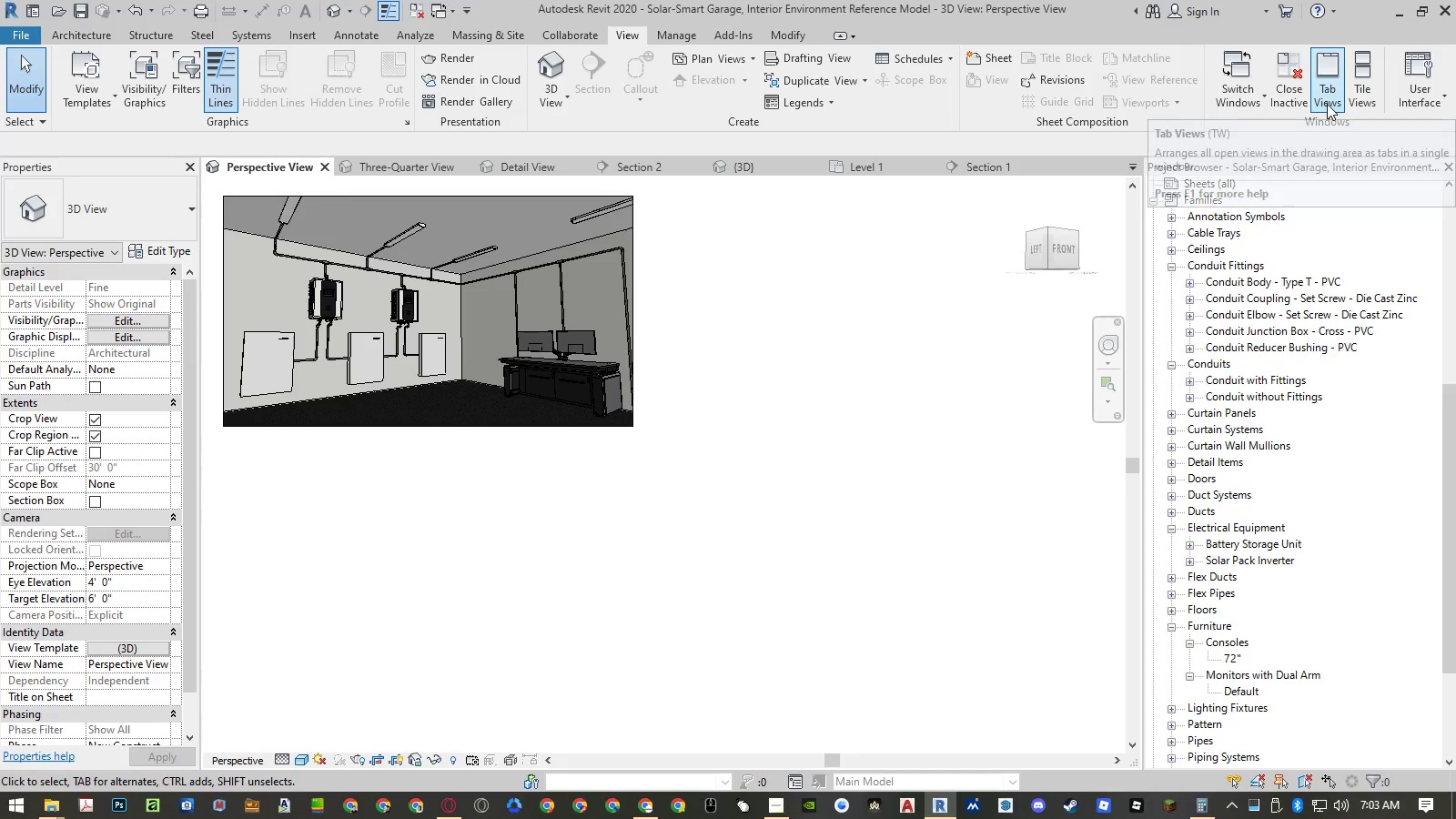 
left_click([1298, 102])
 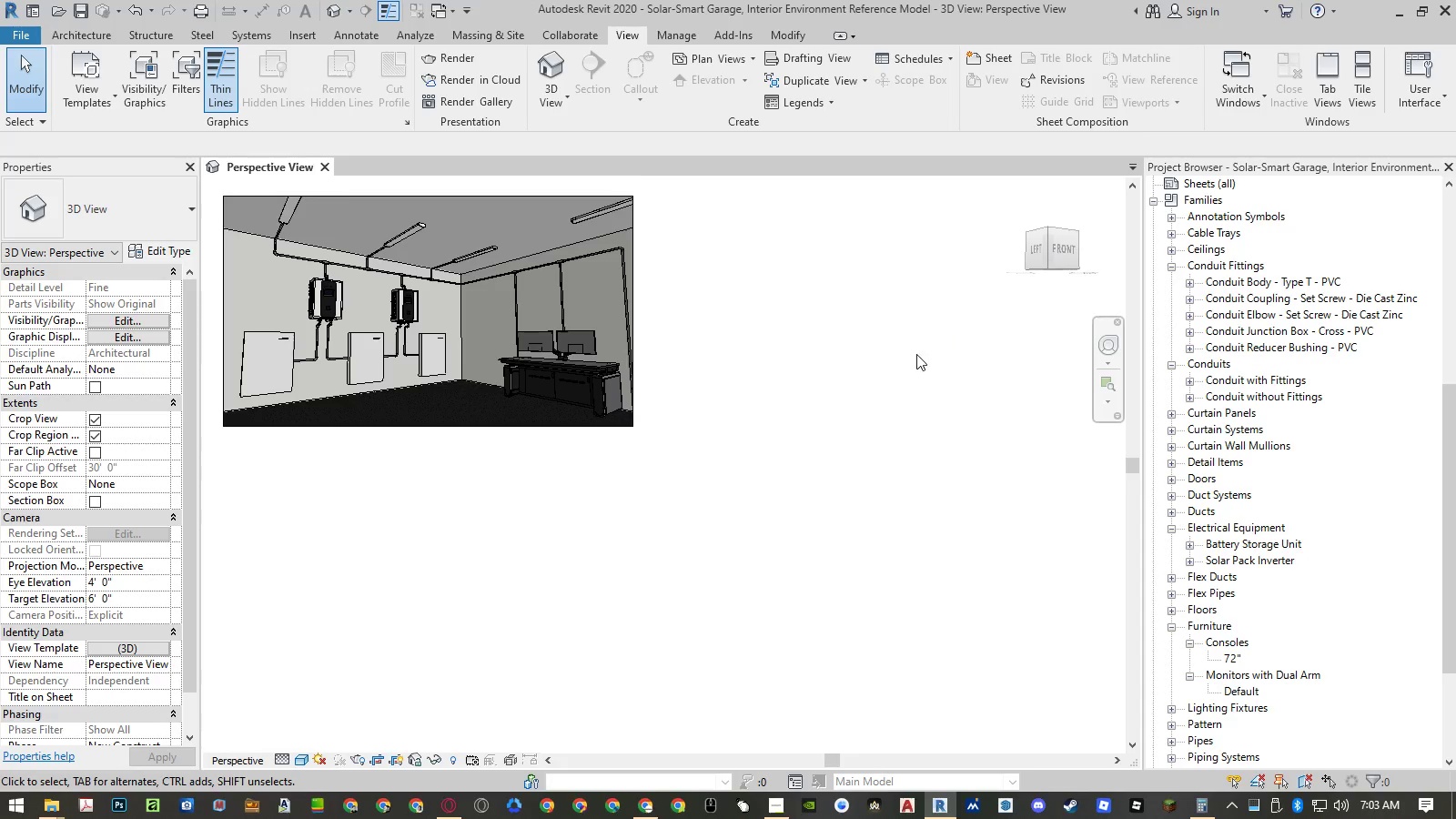 
double_click([916, 354])
 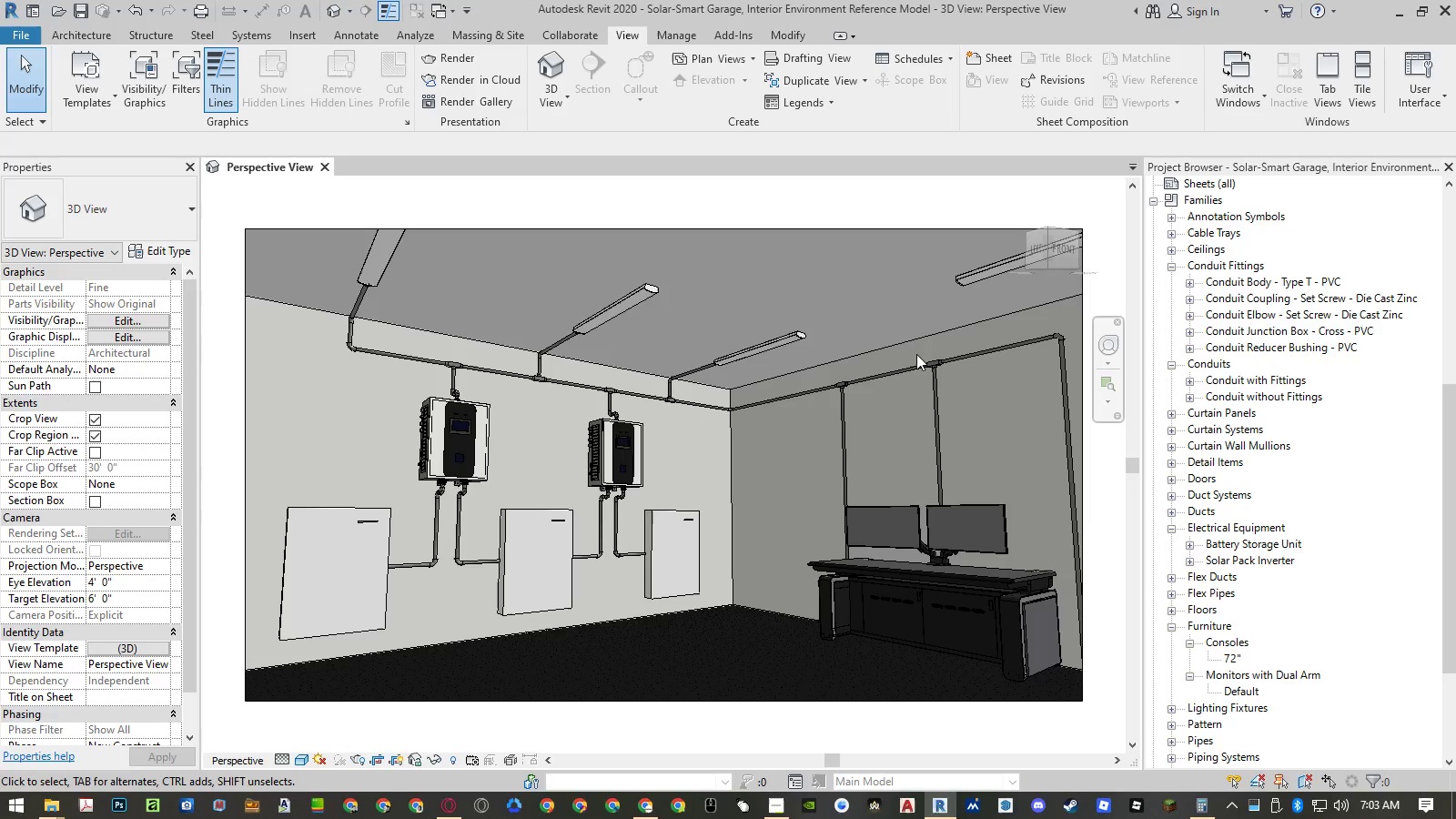 
hold_key(key=ControlLeft, duration=1.5)
 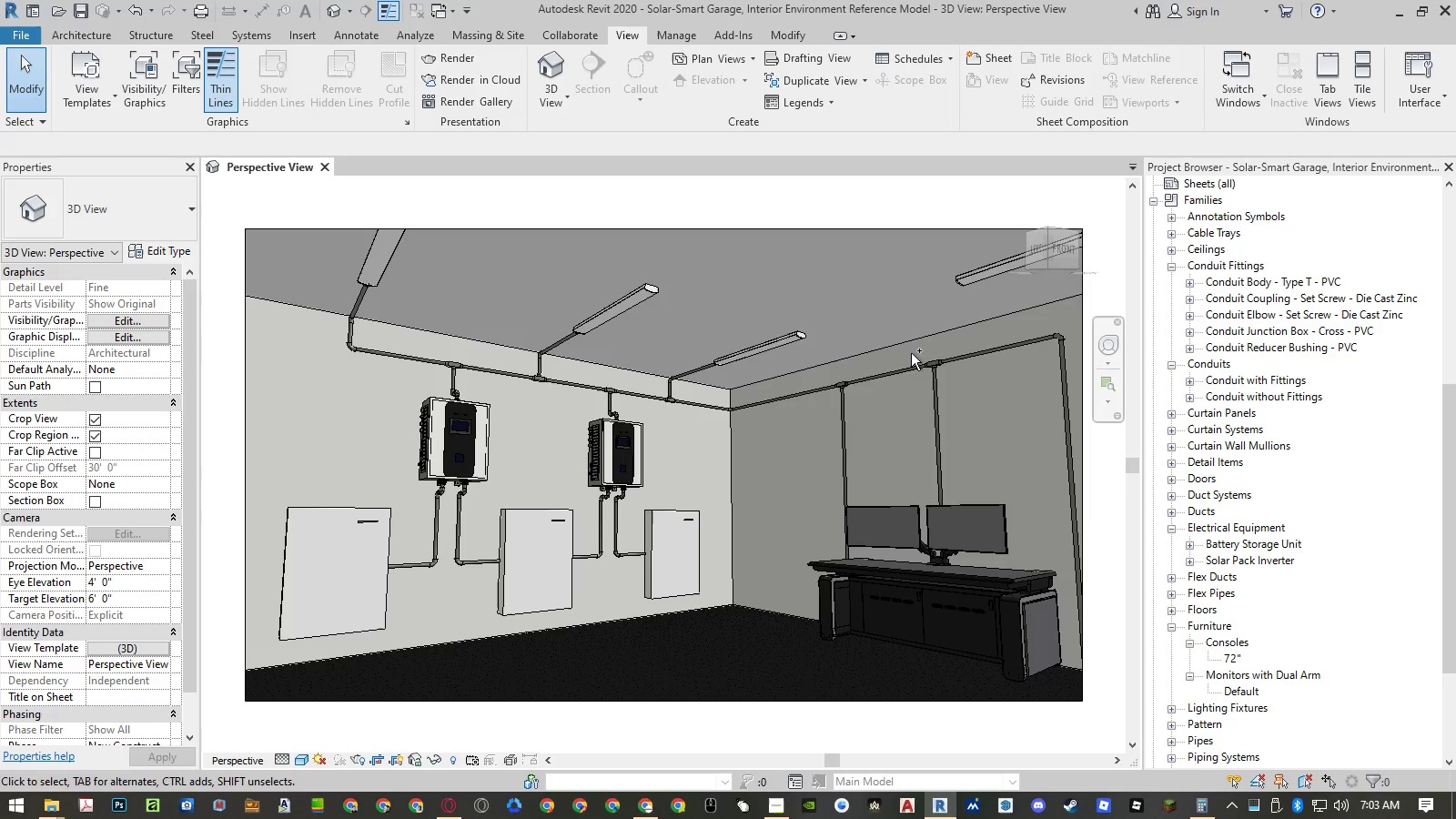 
hold_key(key=ControlLeft, duration=0.67)
 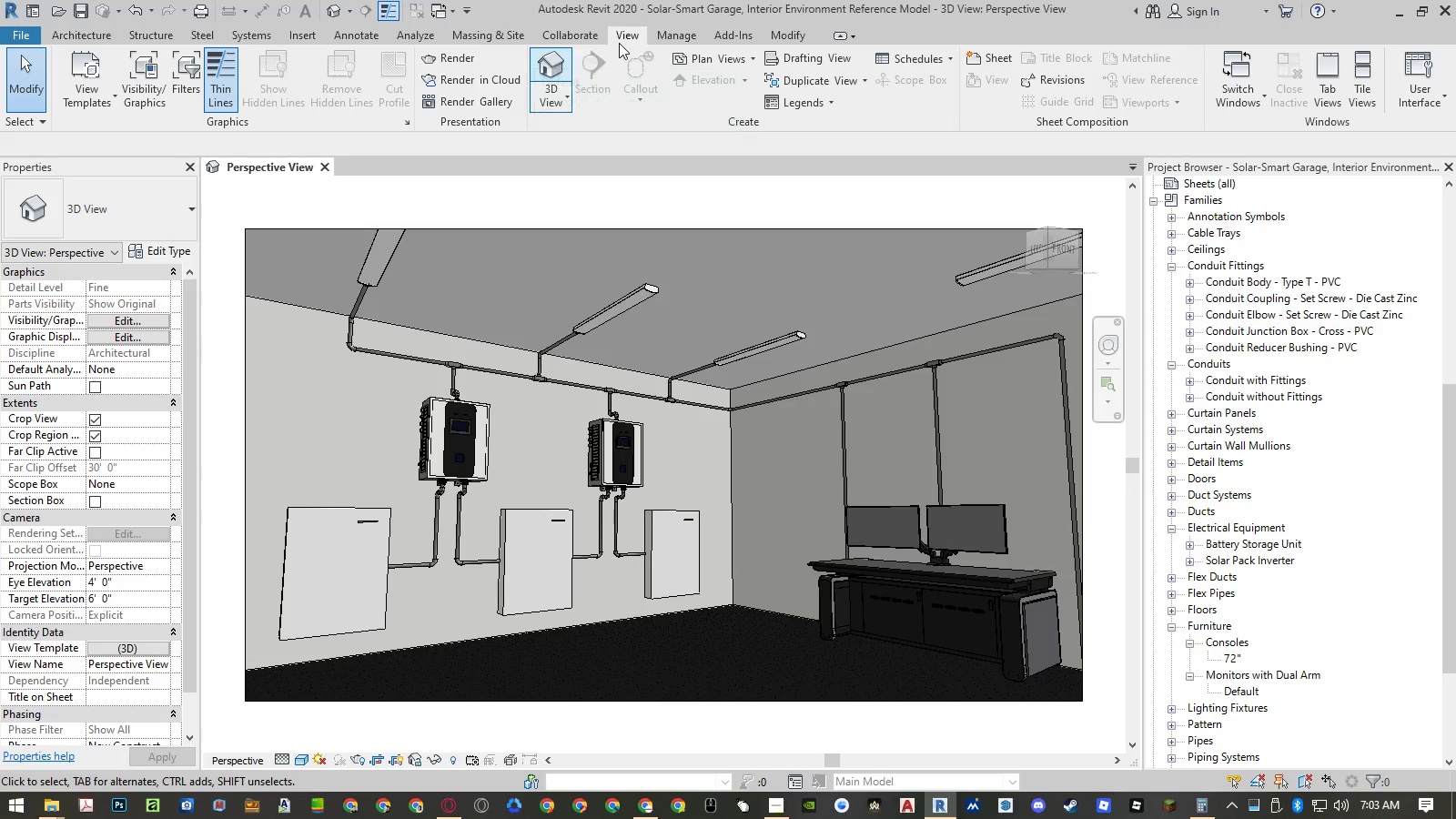 
left_click([662, 35])
 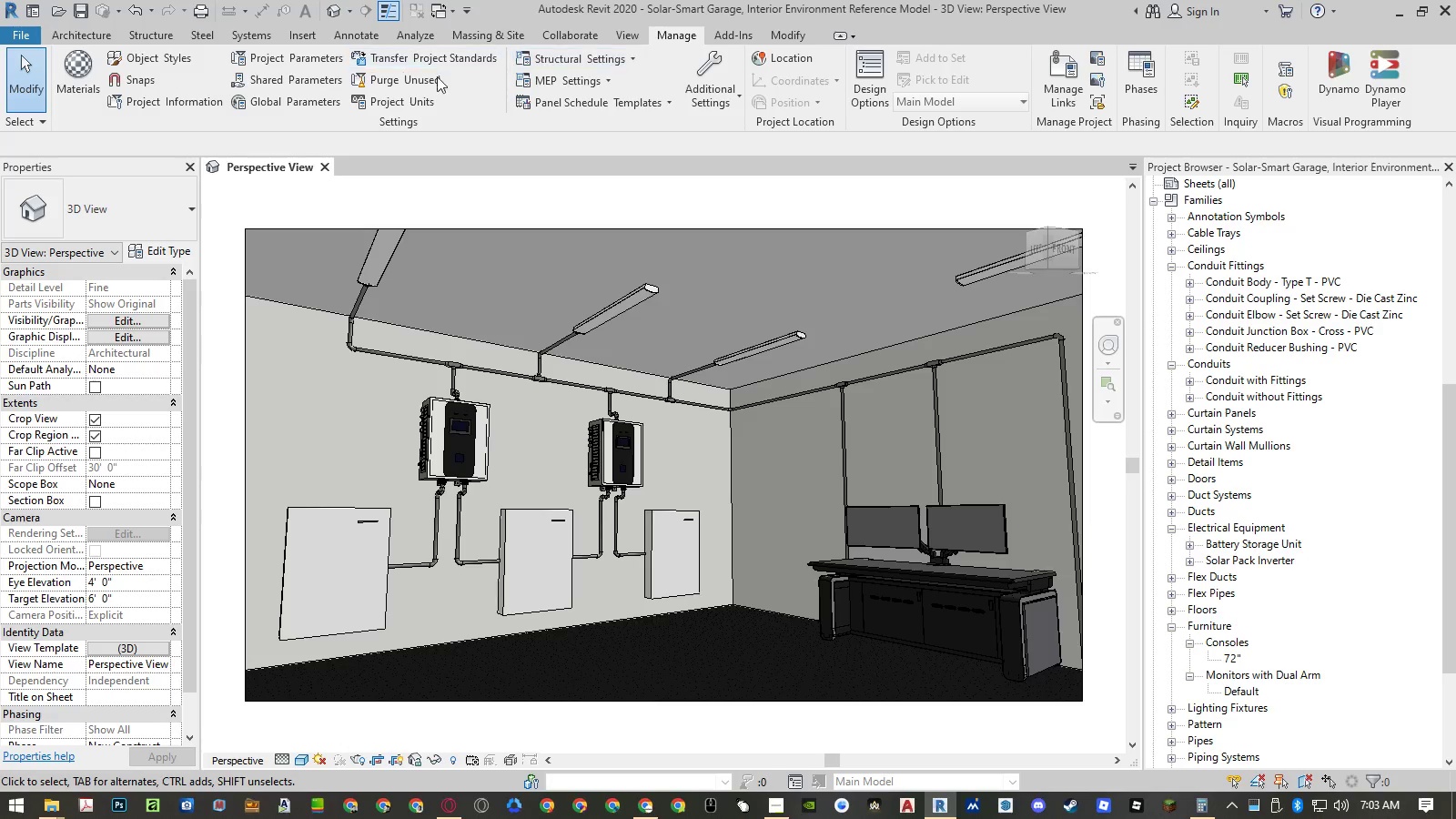 
left_click([425, 80])
 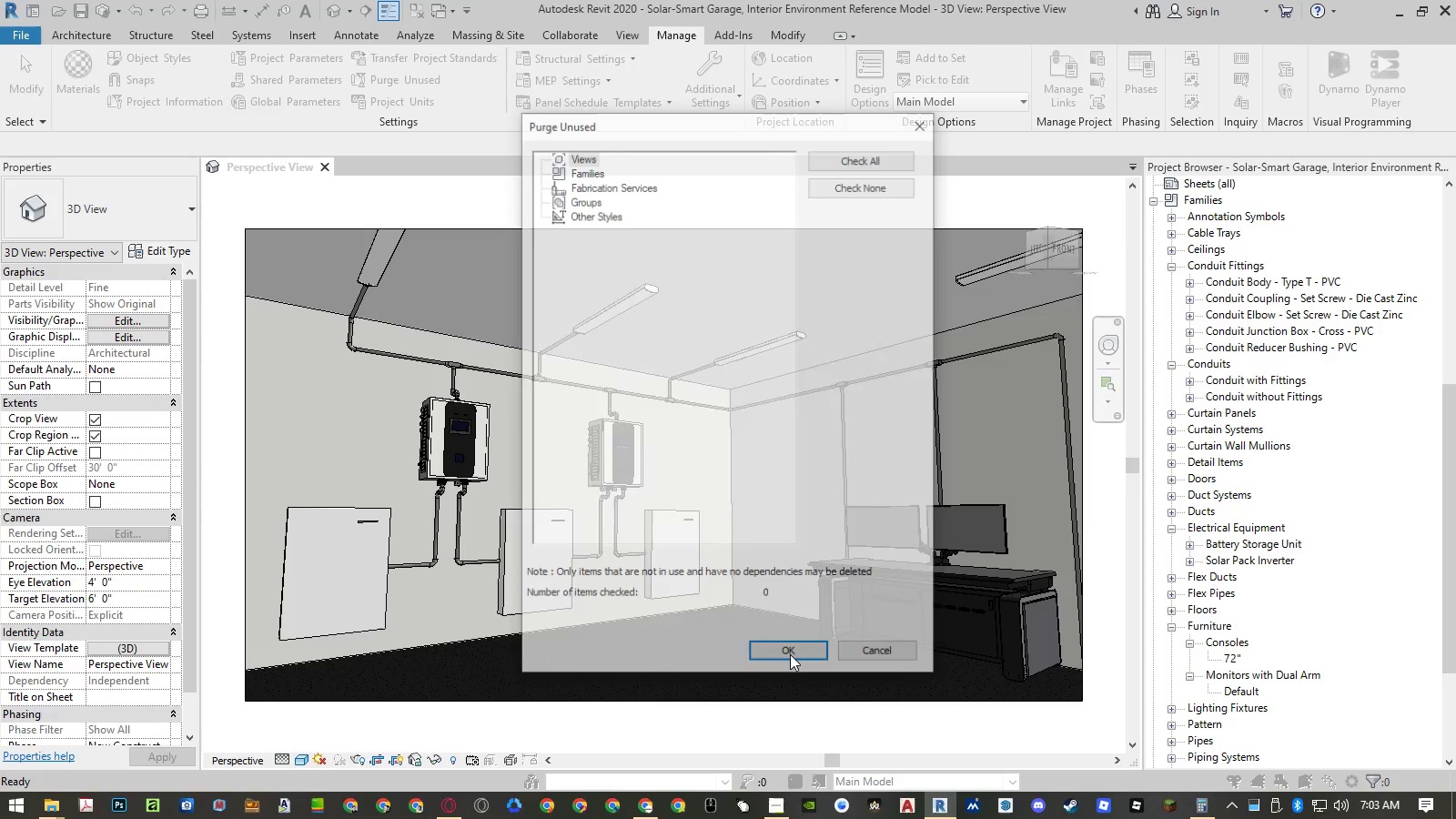 
left_click([790, 654])
 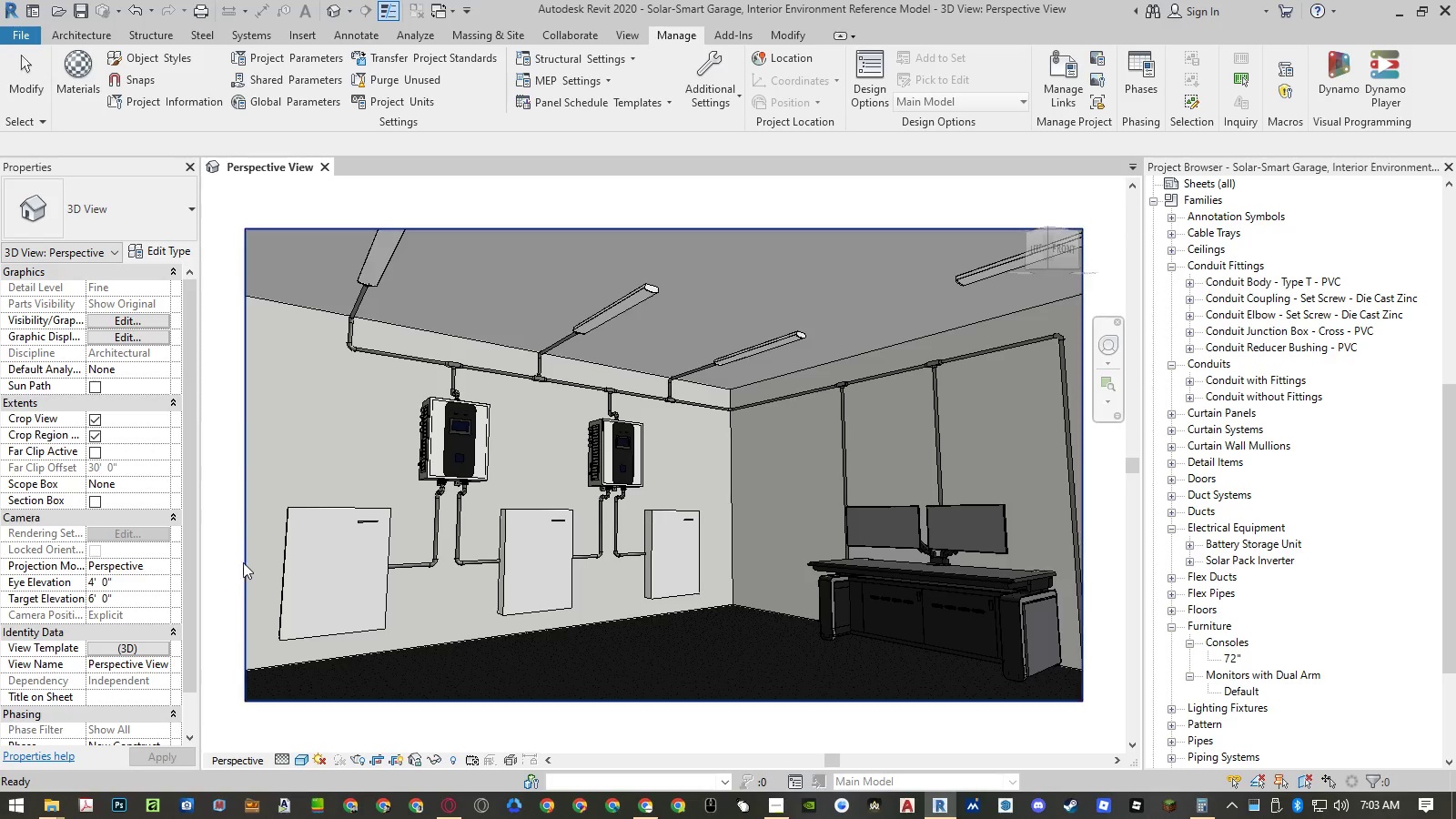 
left_click([228, 561])
 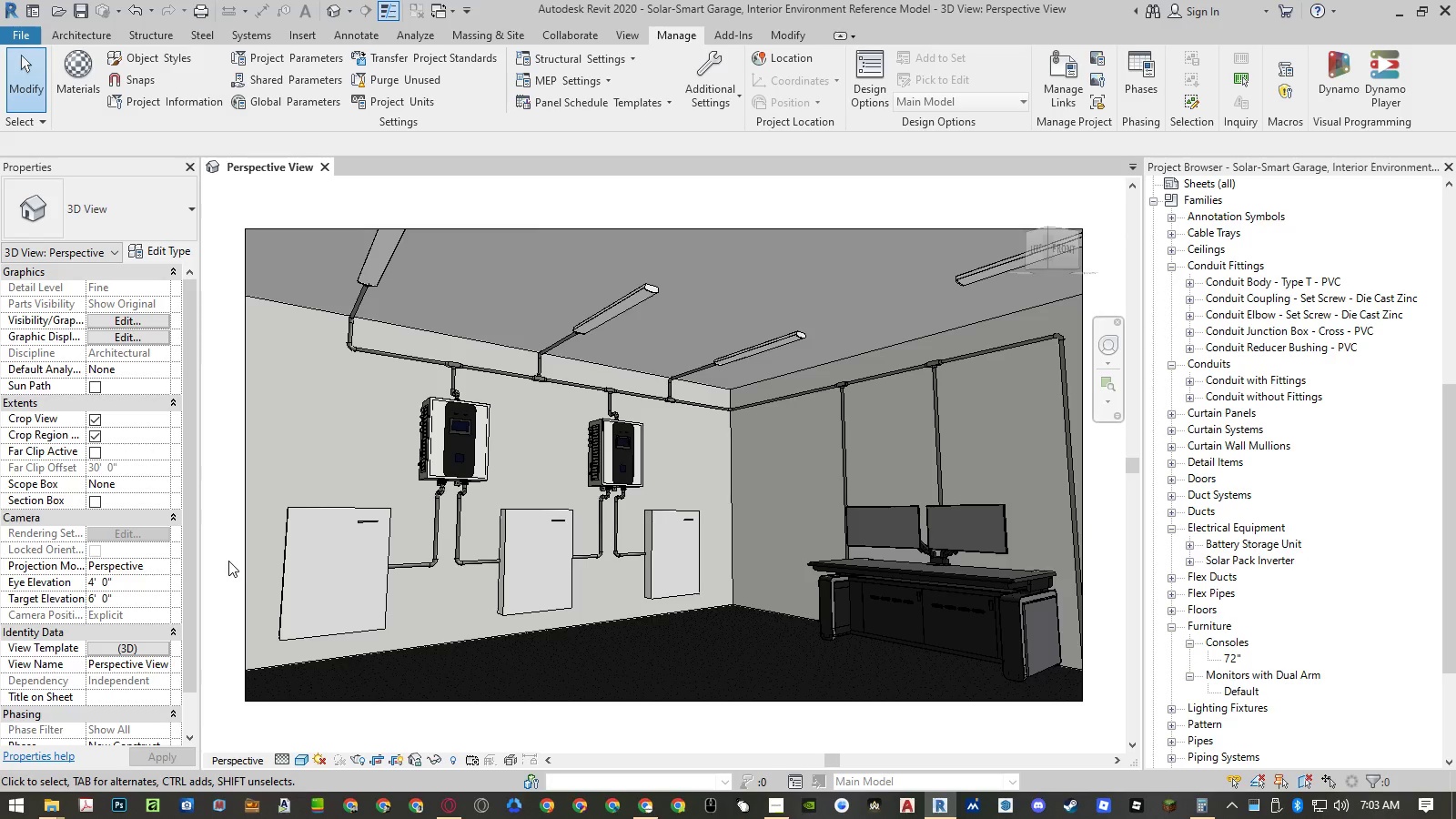 
key(Control+S)
 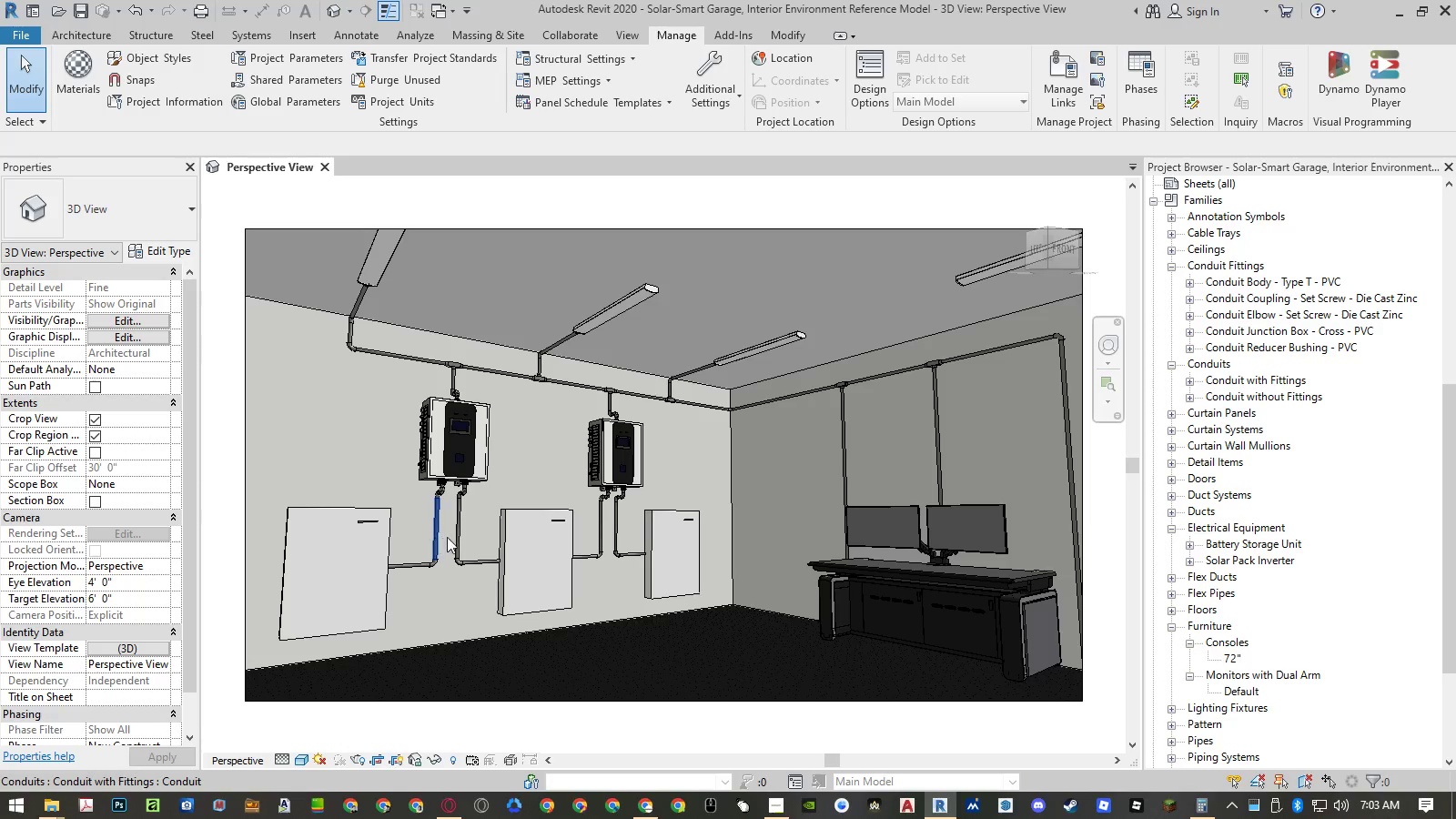 
left_click([1152, 201])
 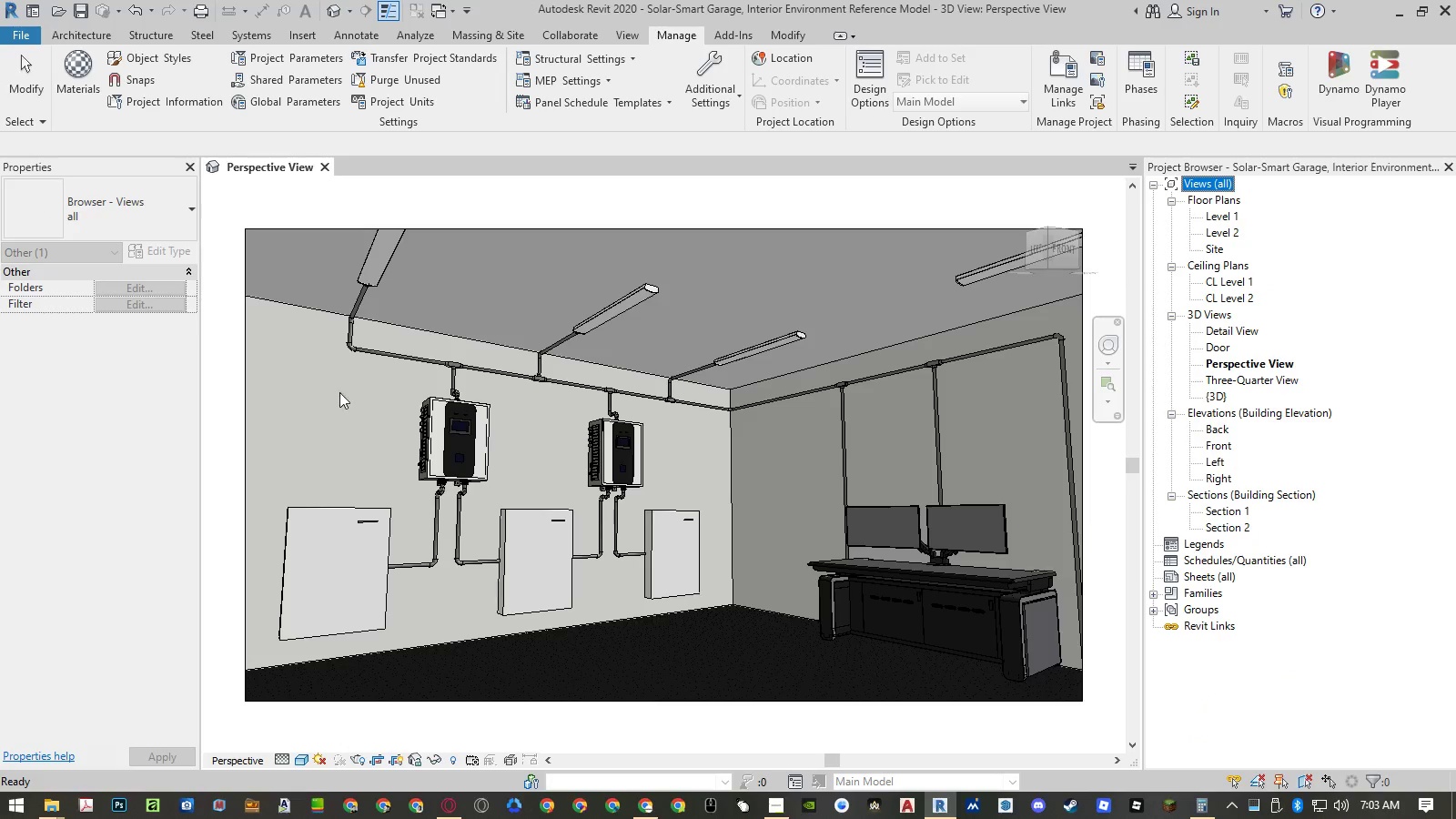 
left_click([227, 409])
 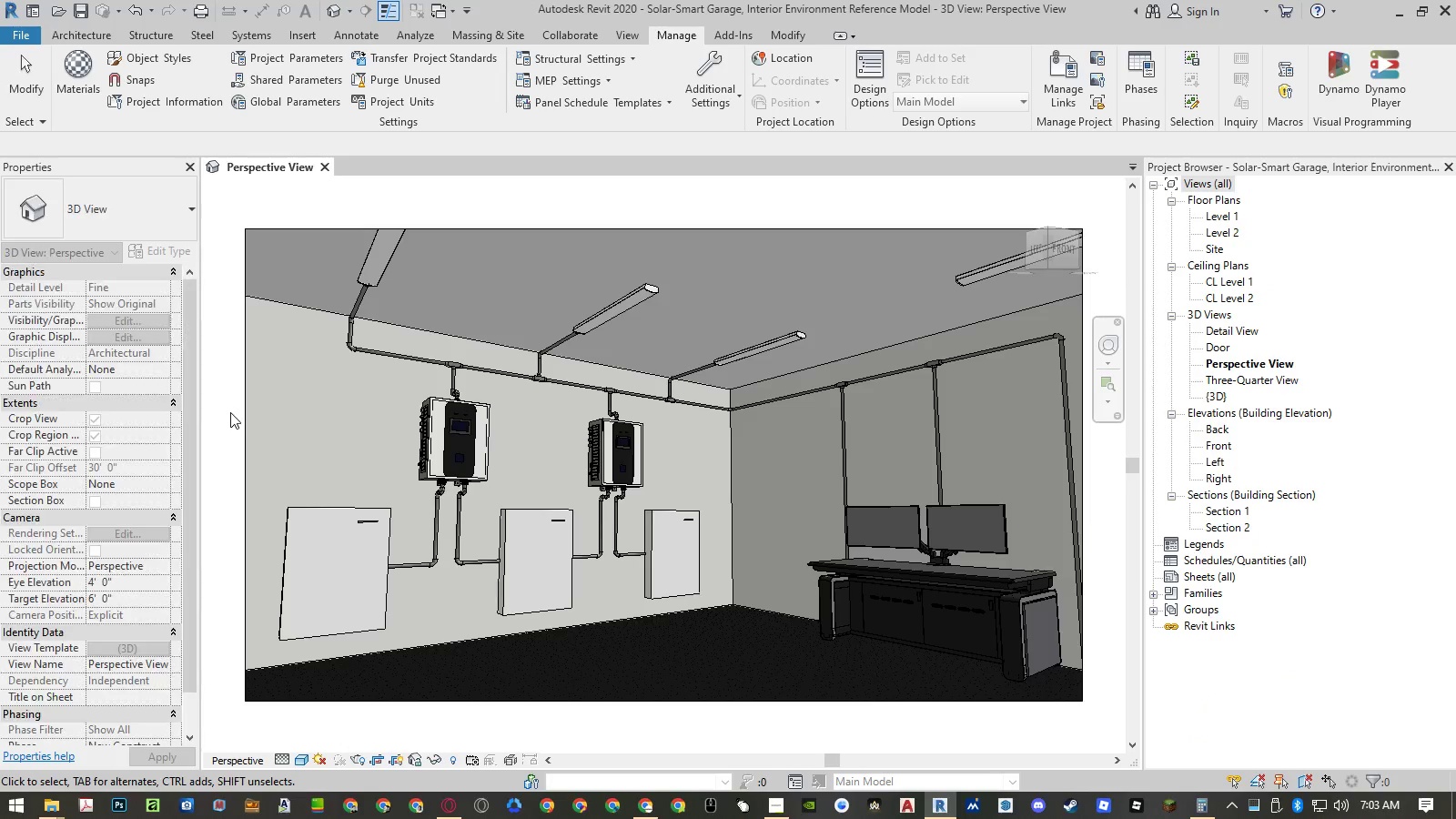 
hold_key(key=AltLeft, duration=0.38)
 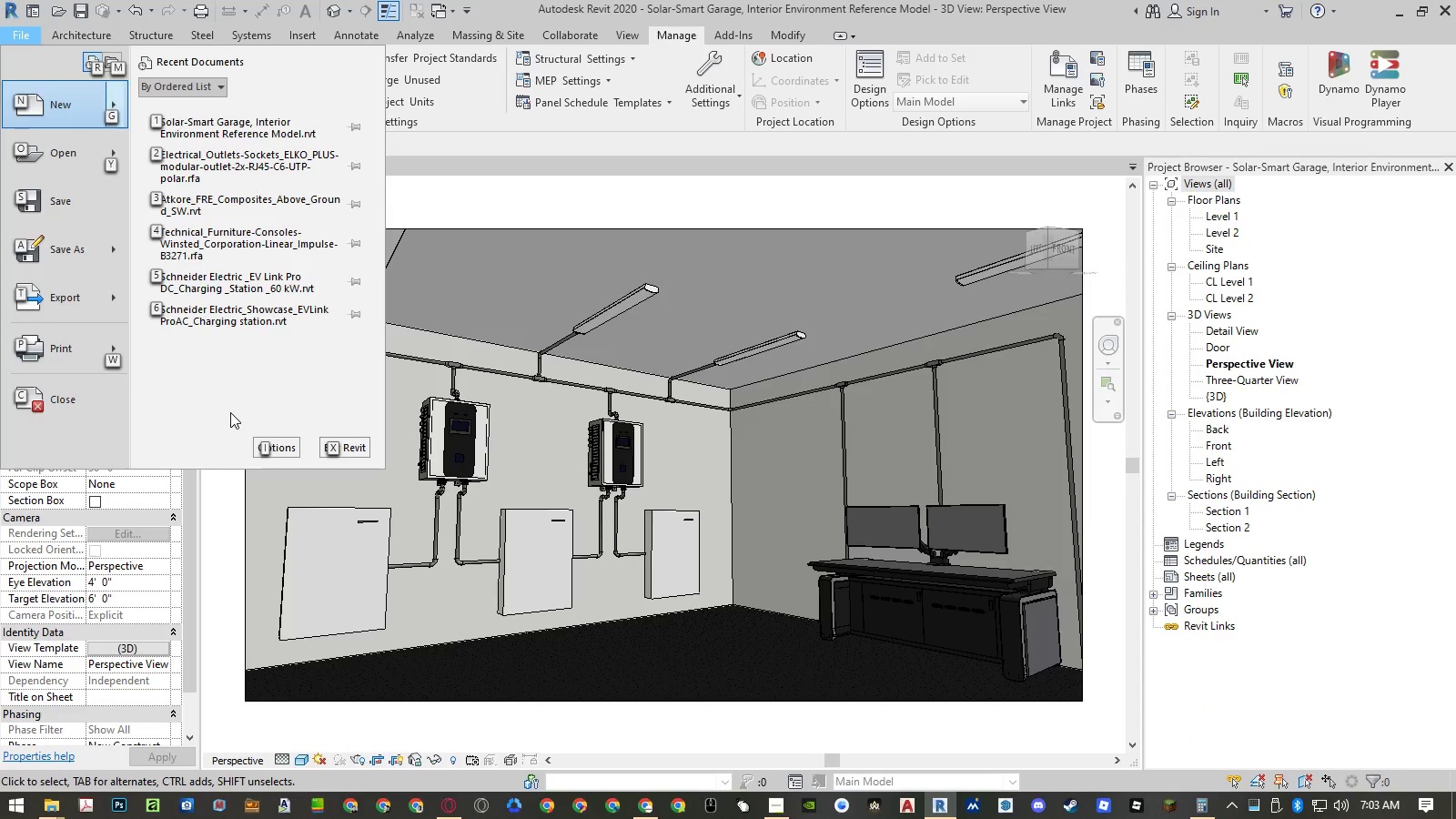 
type(ftim)
 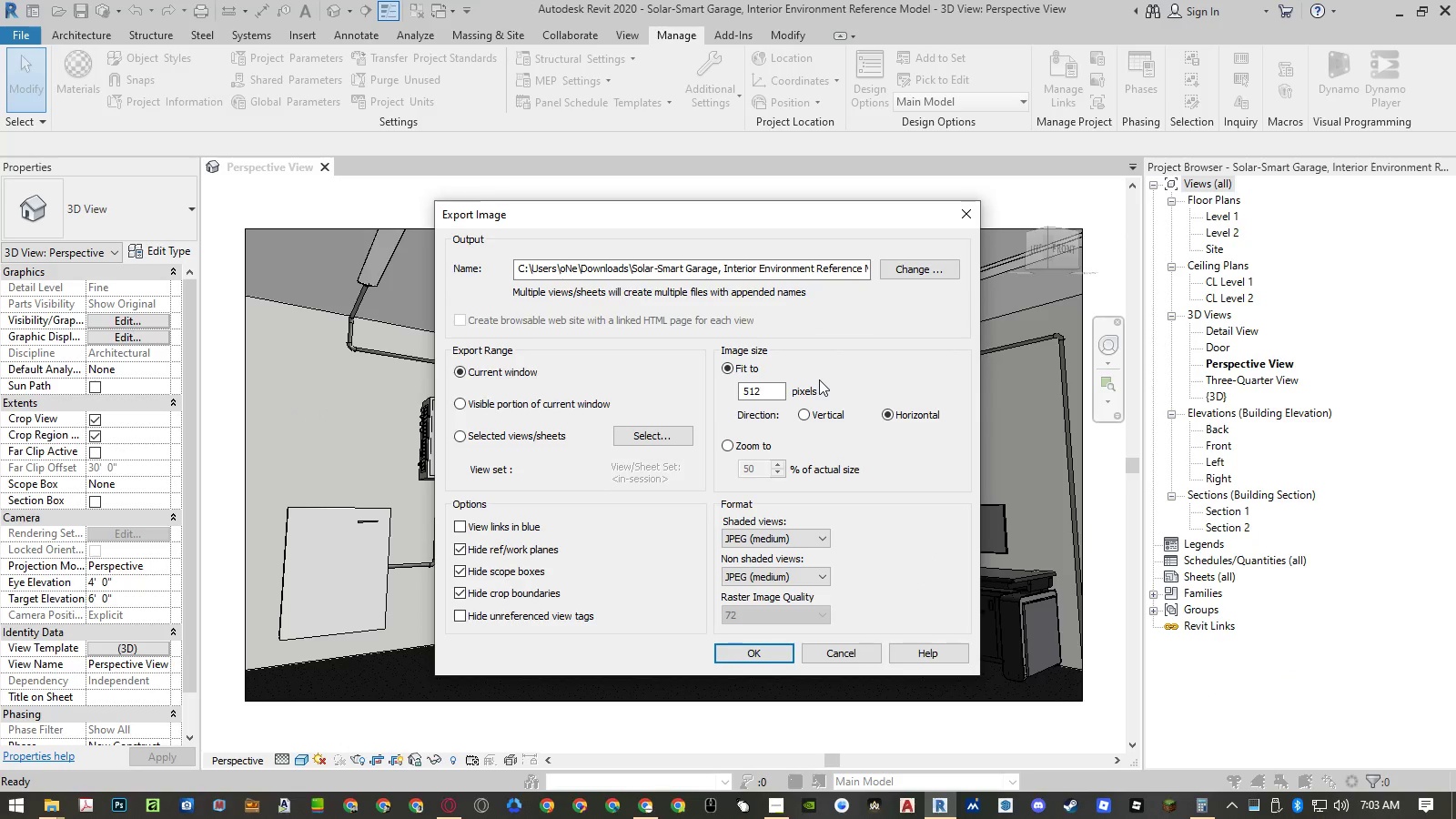 
left_click_drag(start_coordinate=[776, 390], to_coordinate=[697, 390])
 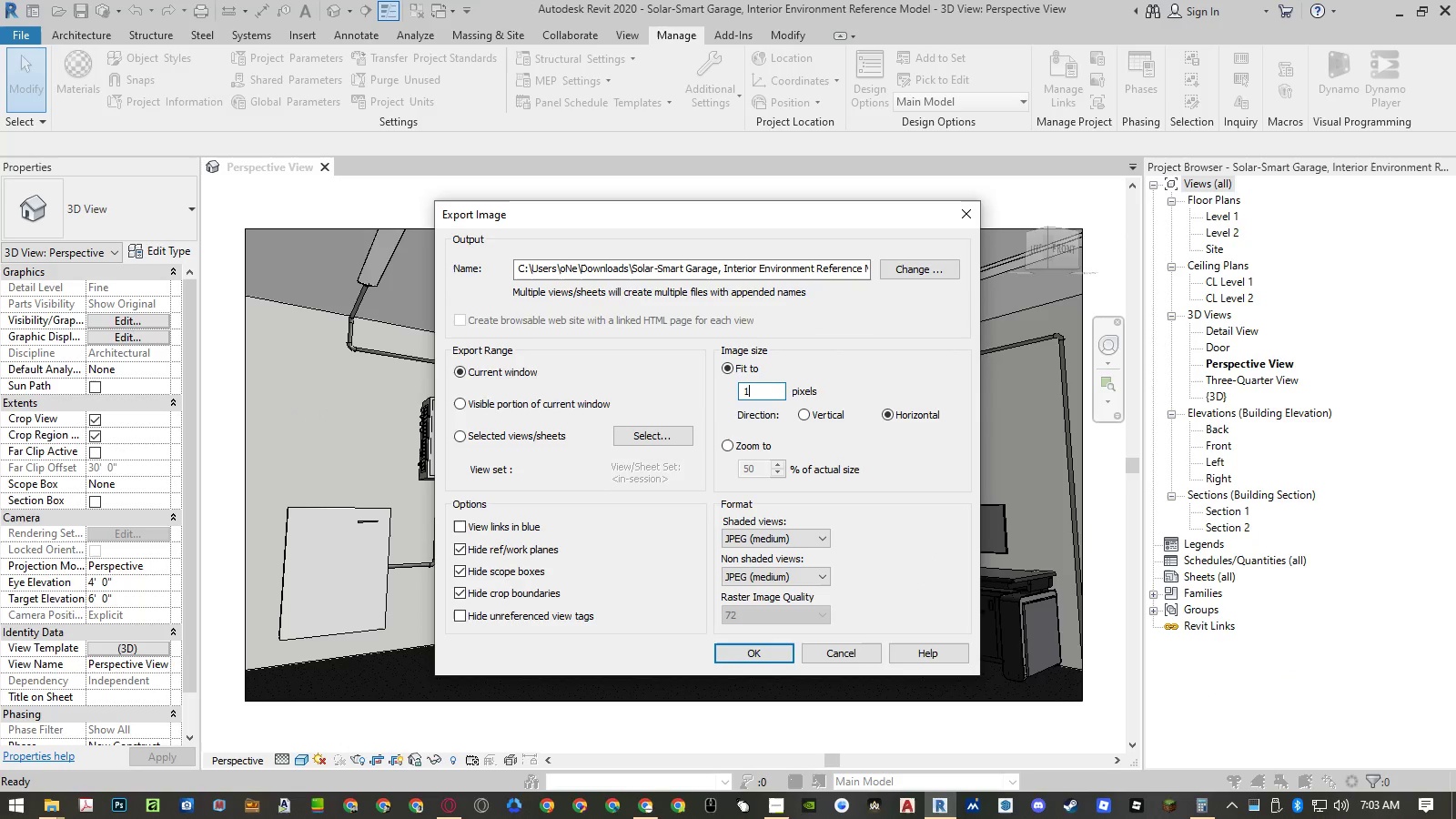 
key(Numpad1)
 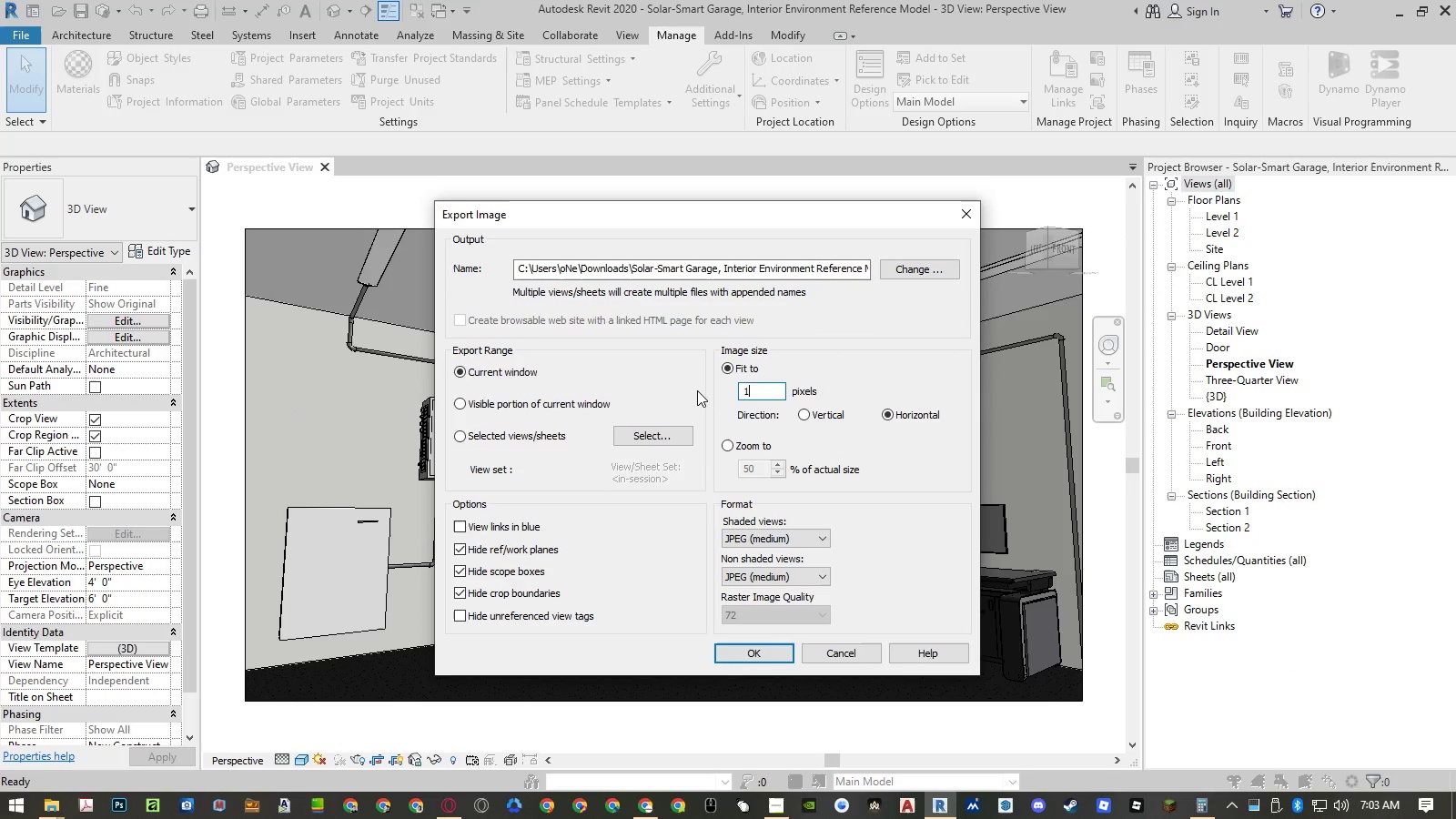 
key(Numpad9)
 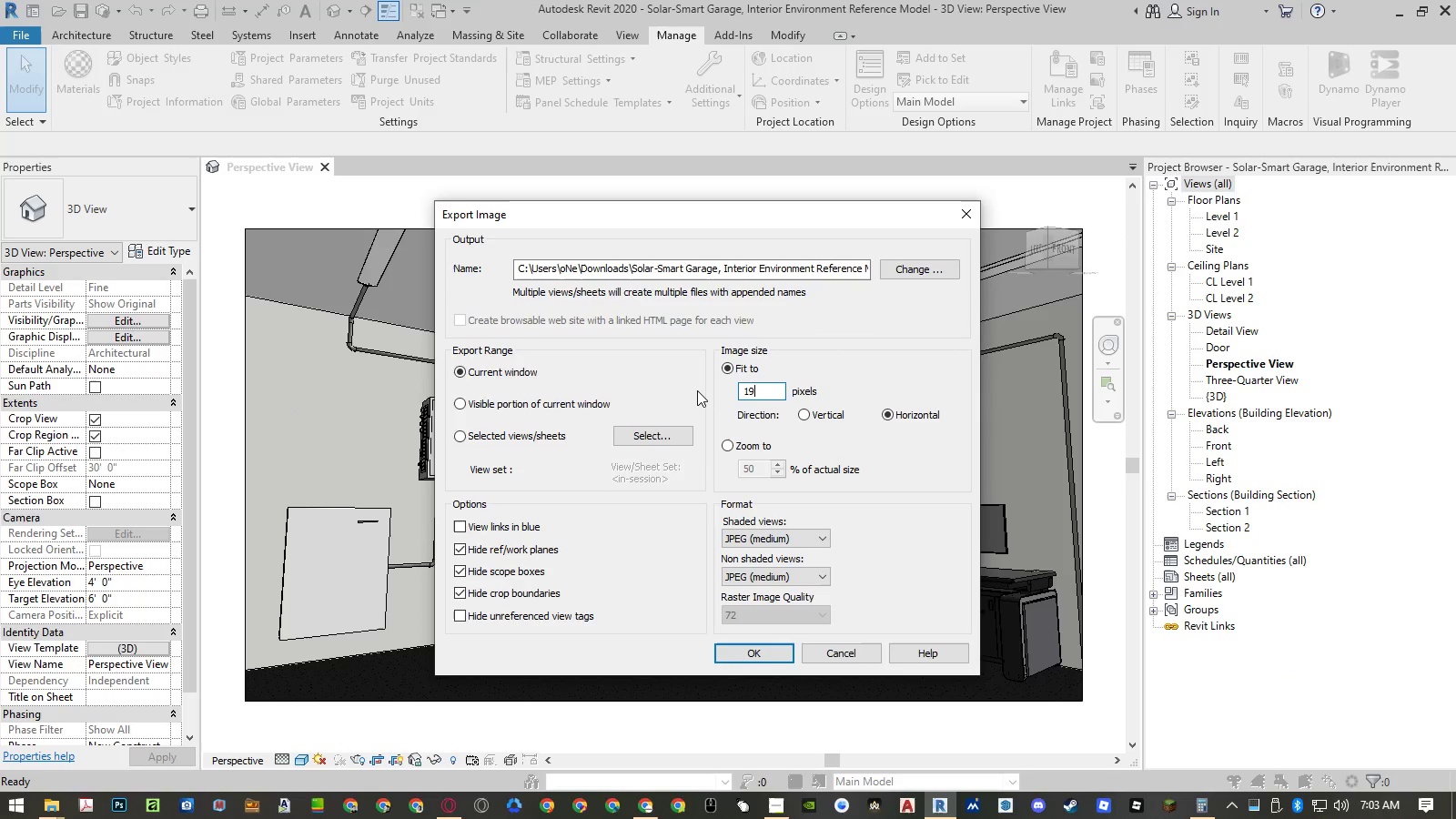 
key(Numpad2)
 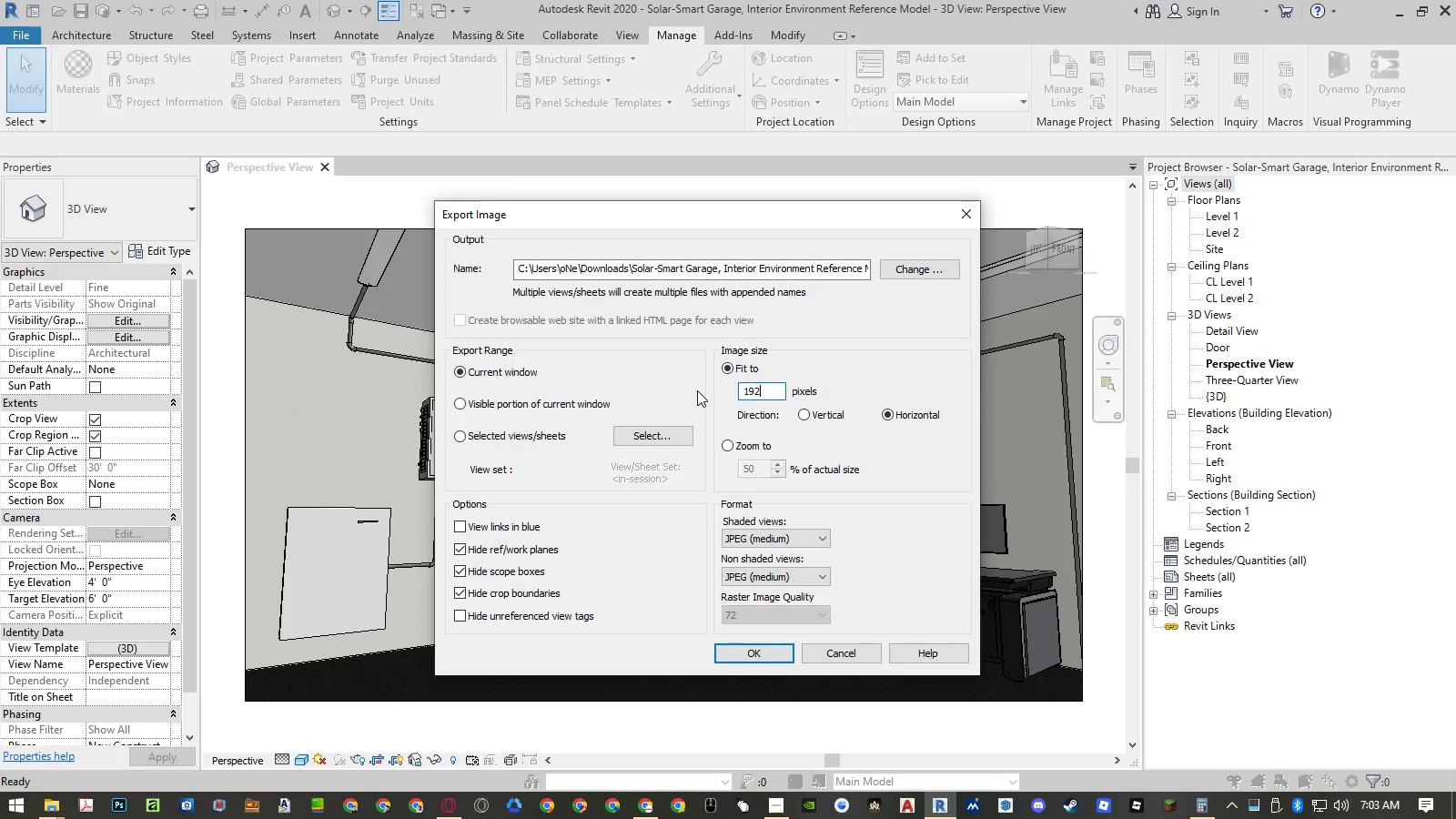 
key(Numpad0)
 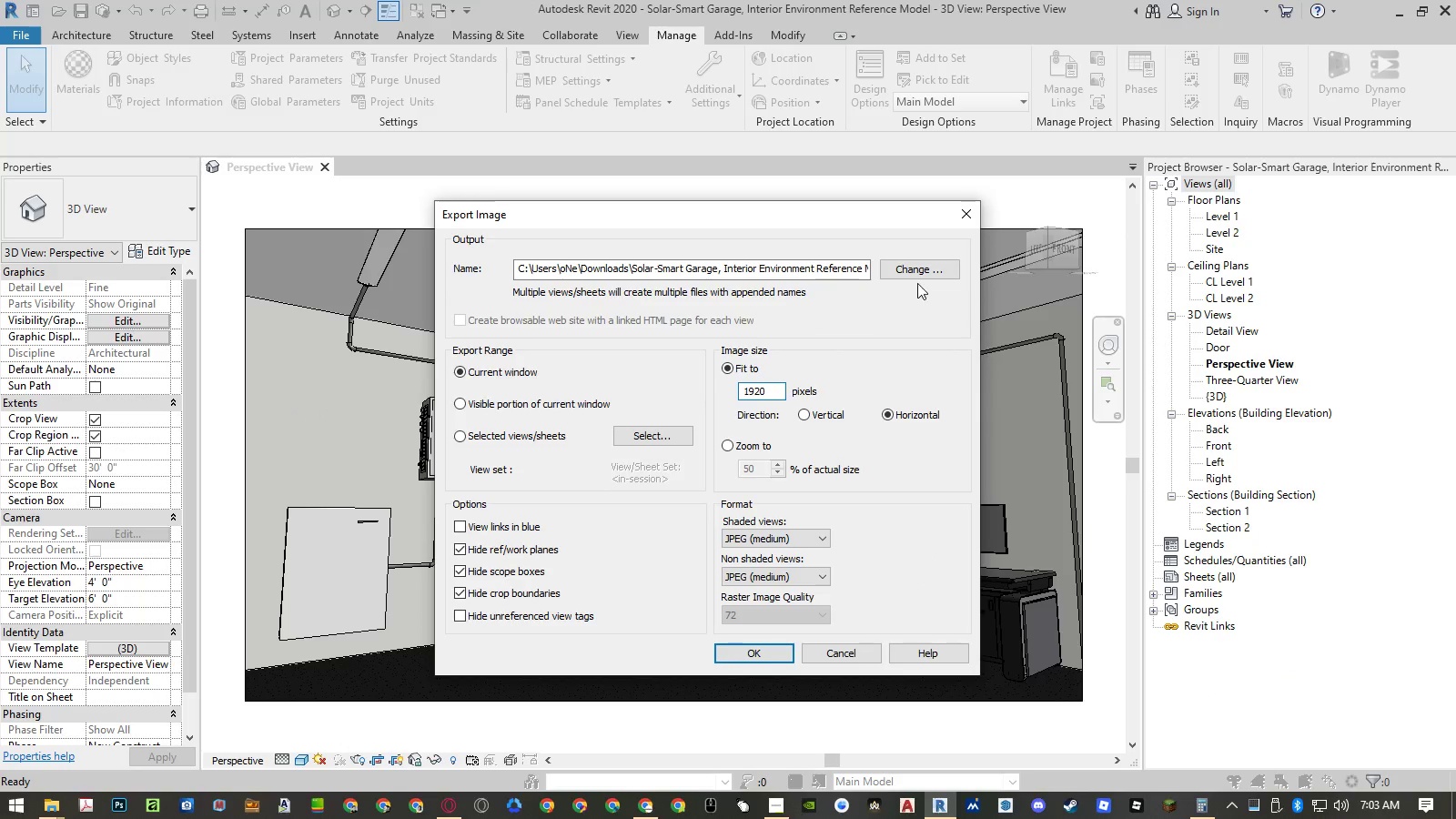 
left_click([919, 270])
 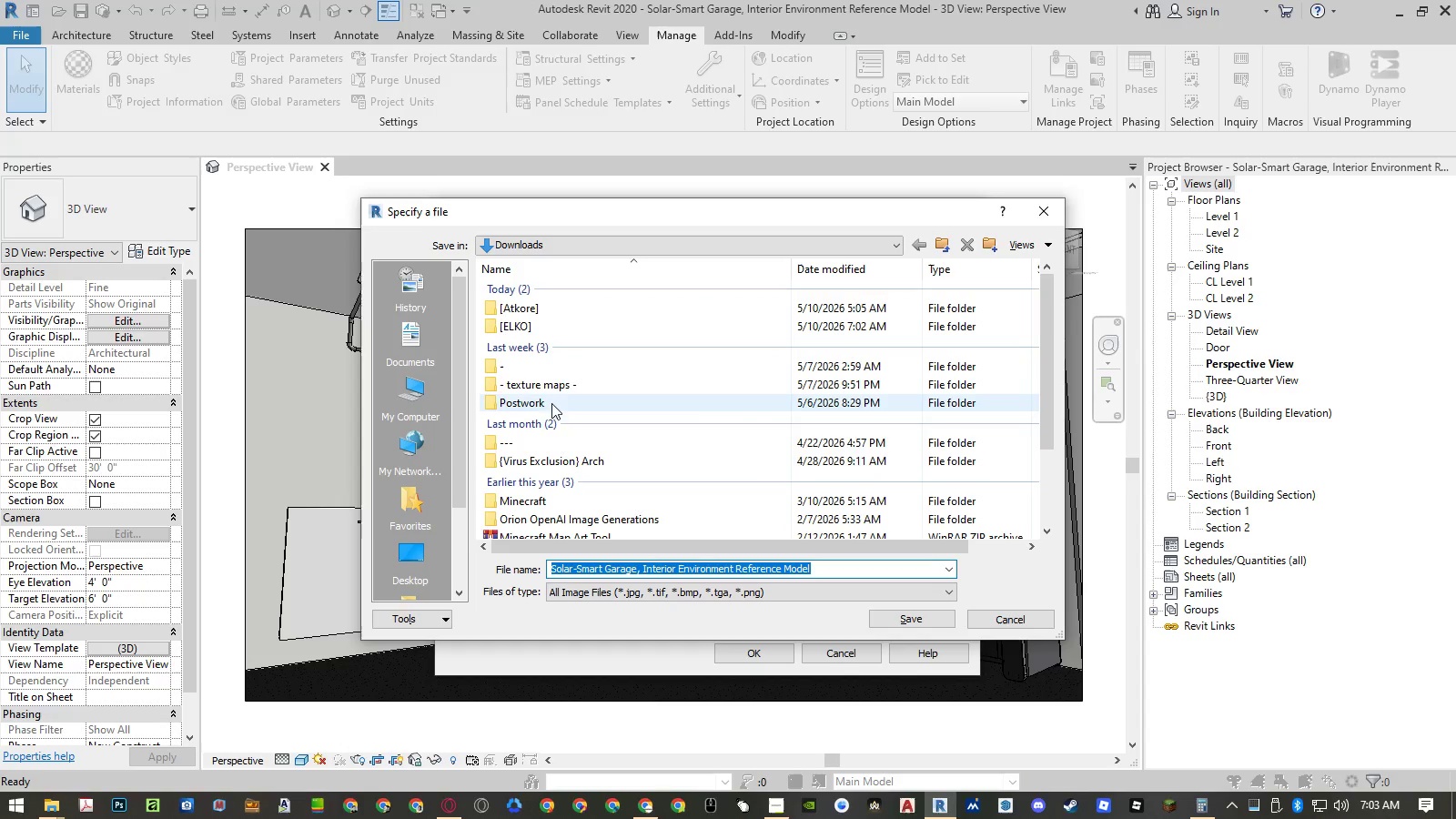 
double_click([549, 404])
 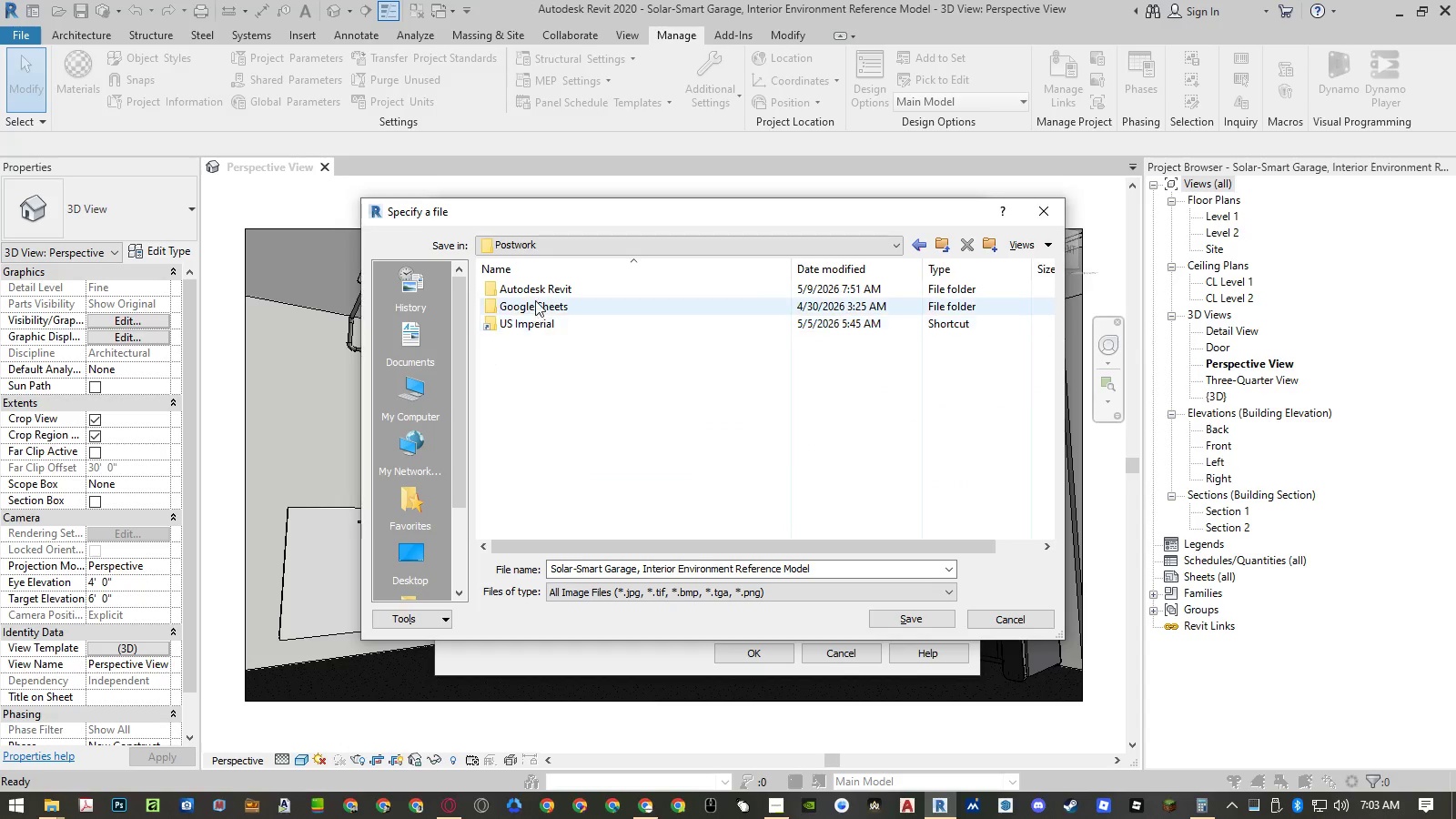 
double_click([535, 296])
 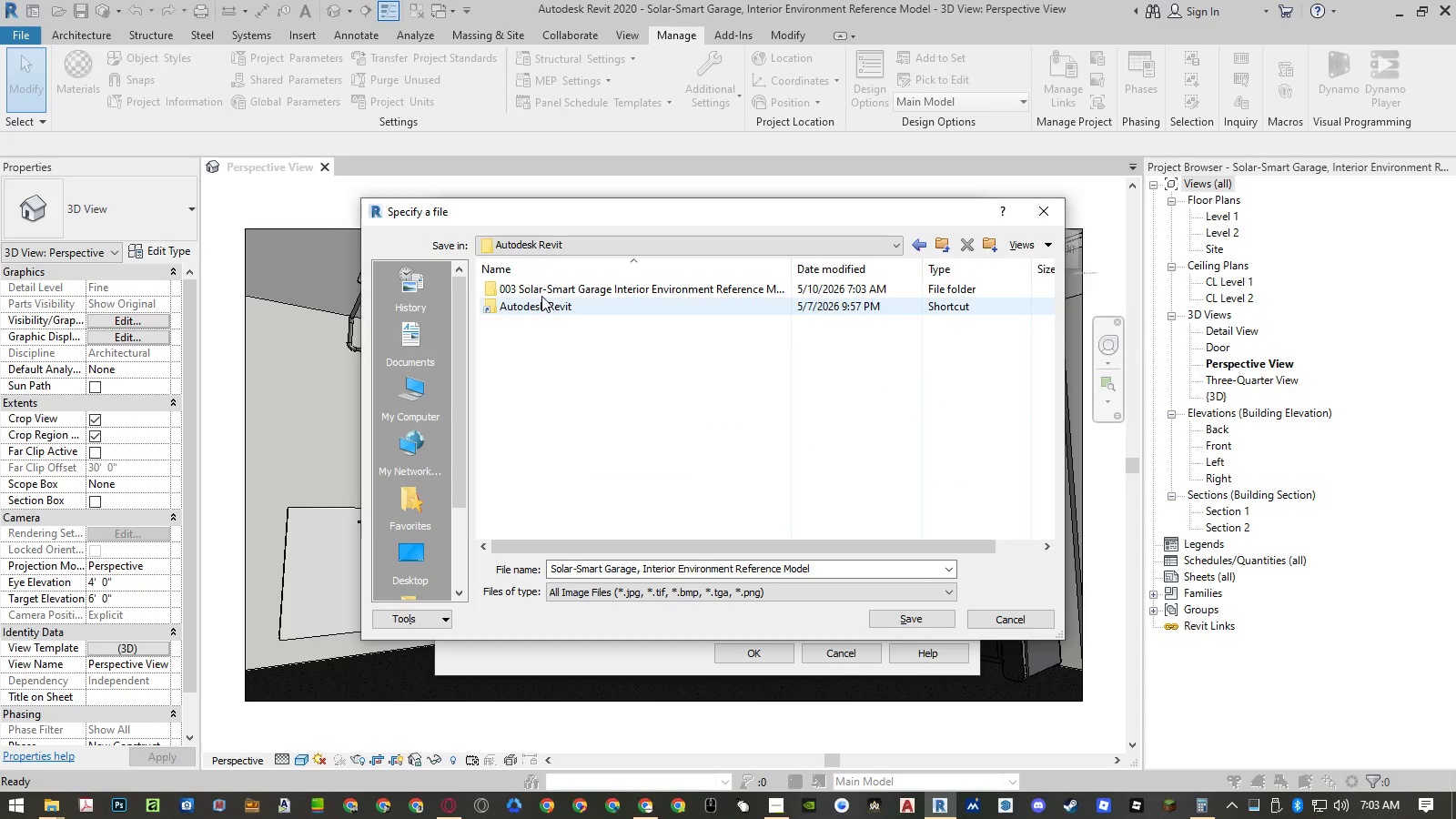 
double_click([542, 295])
 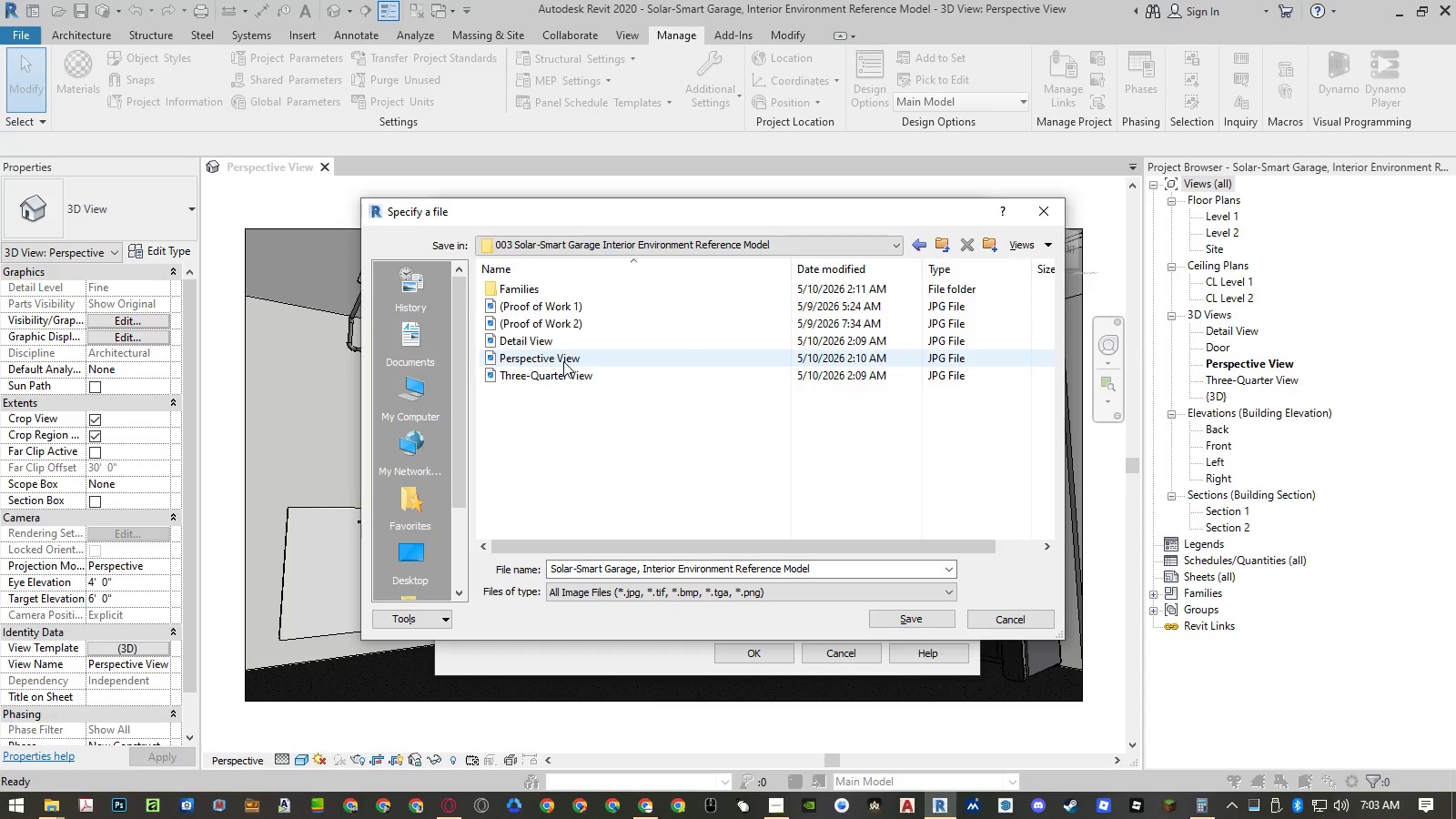 
left_click([563, 361])
 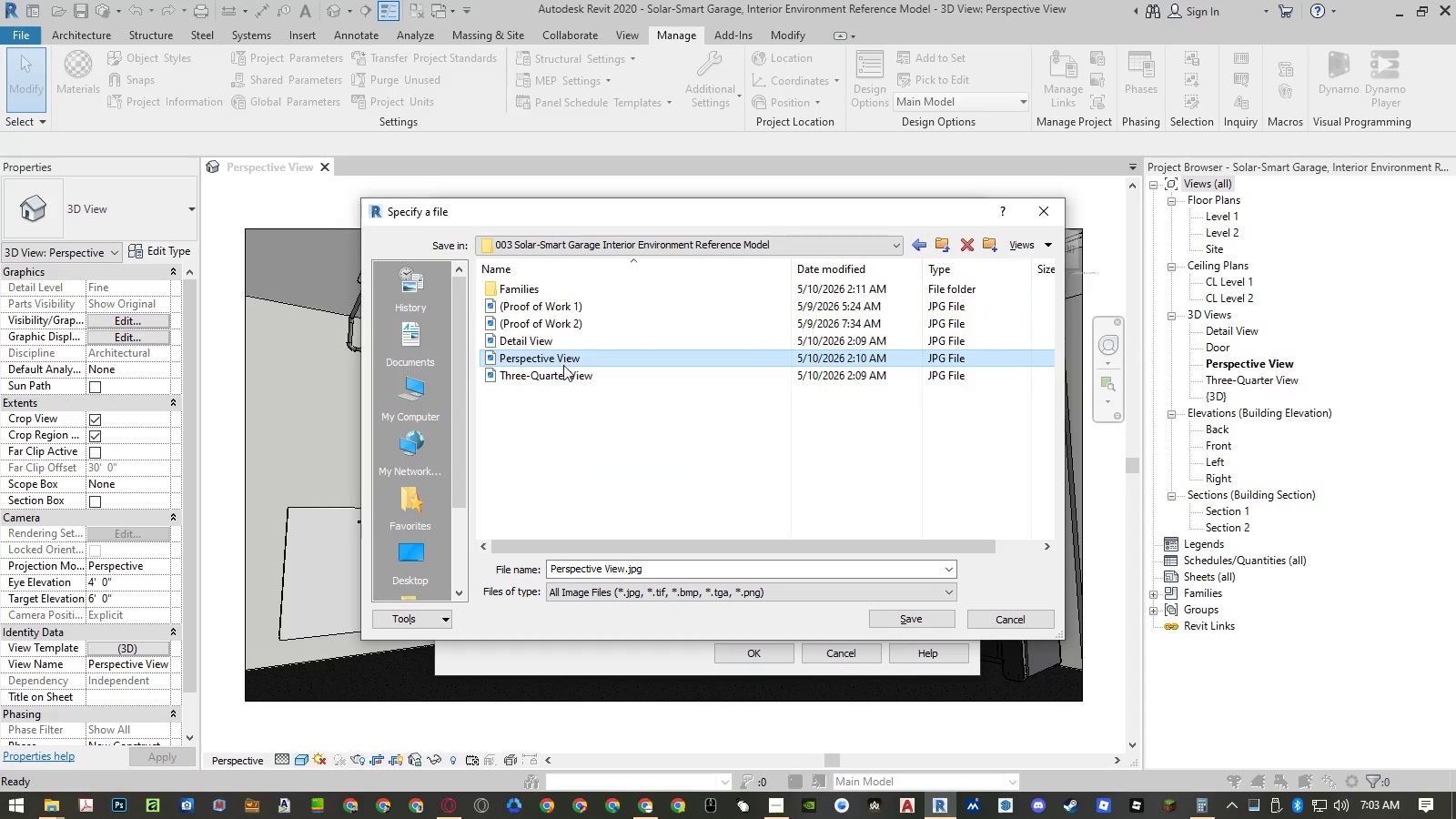 
mouse_move([582, 371])
 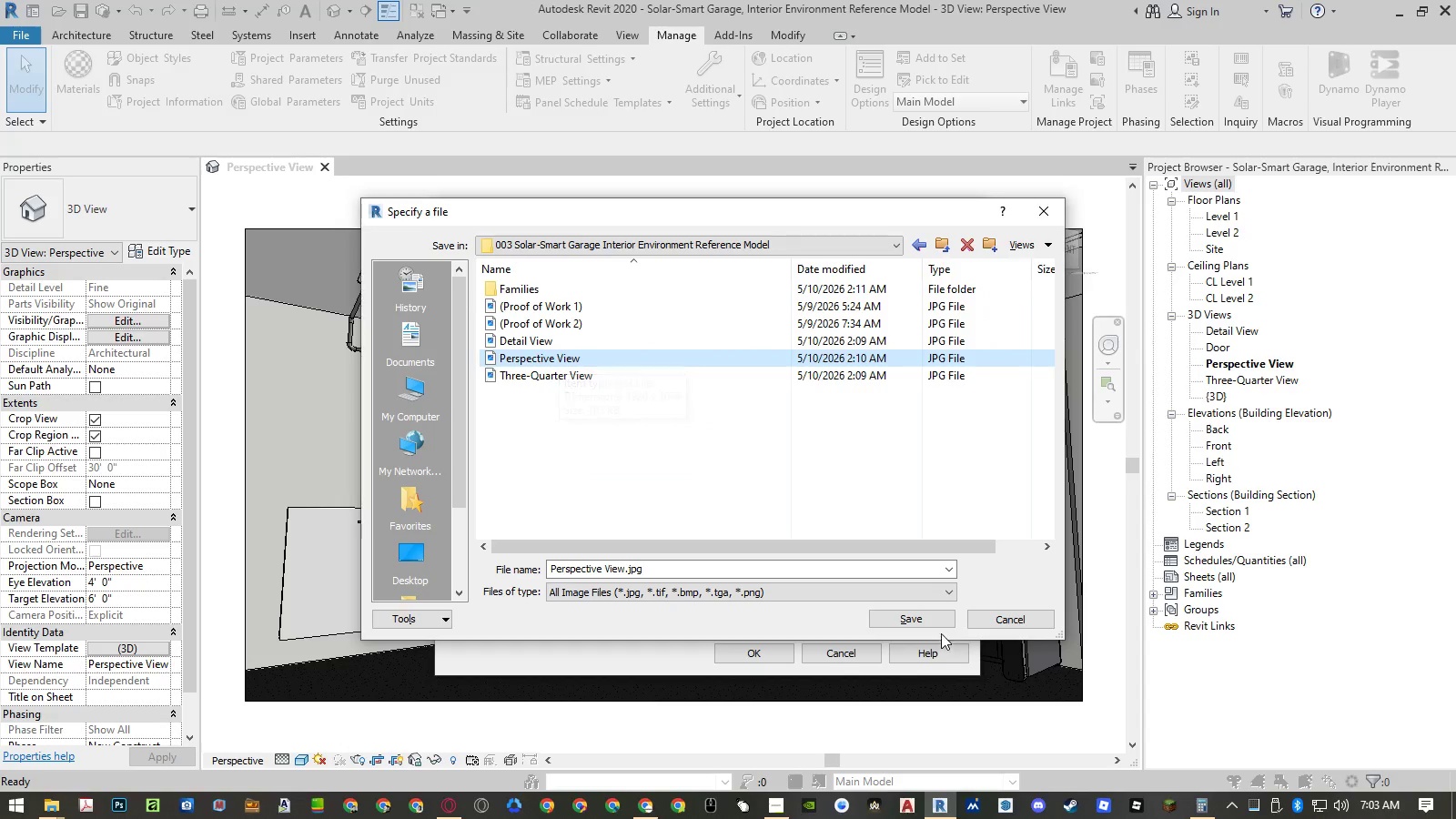 
left_click([931, 622])
 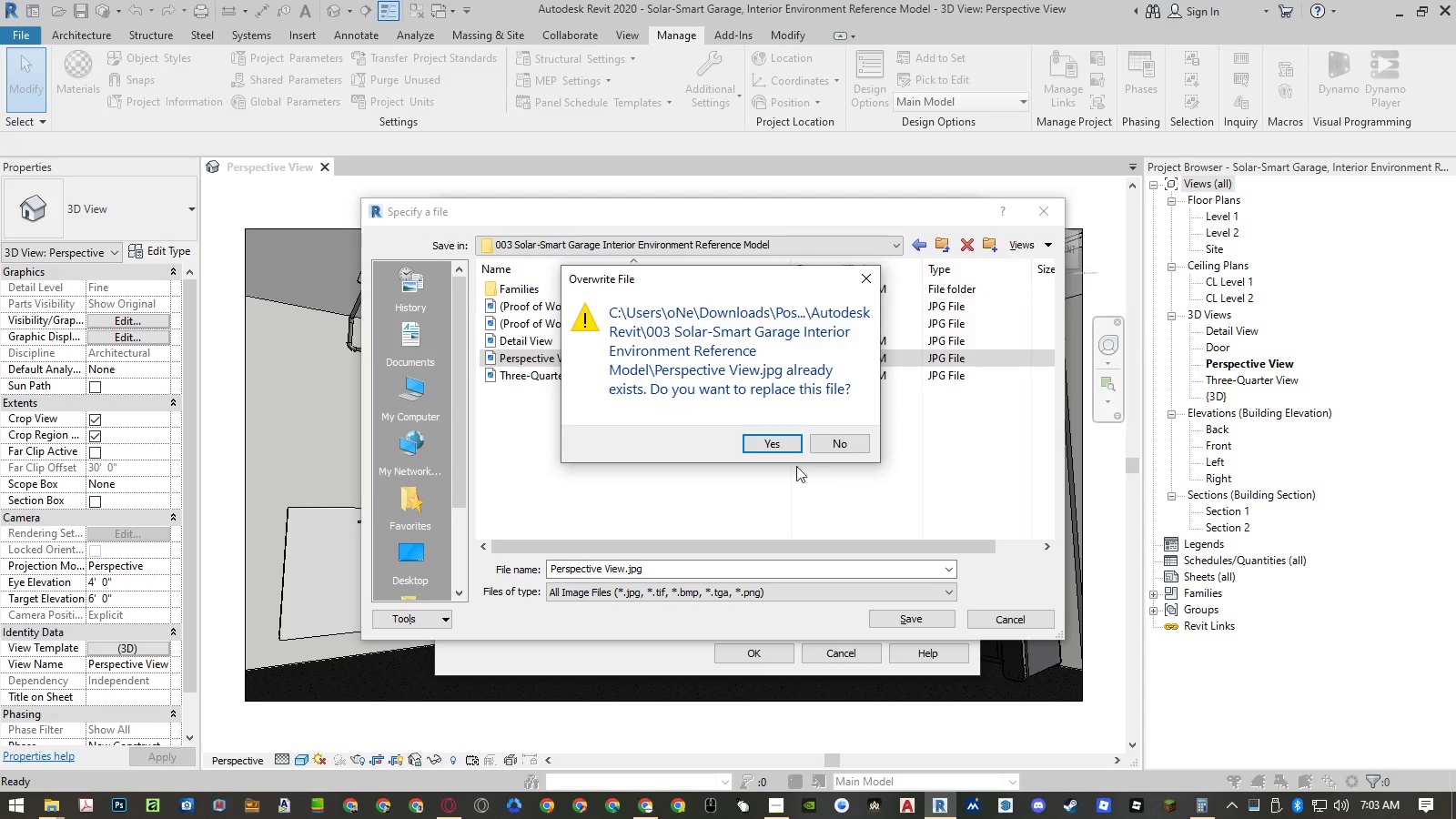 
left_click([775, 440])
 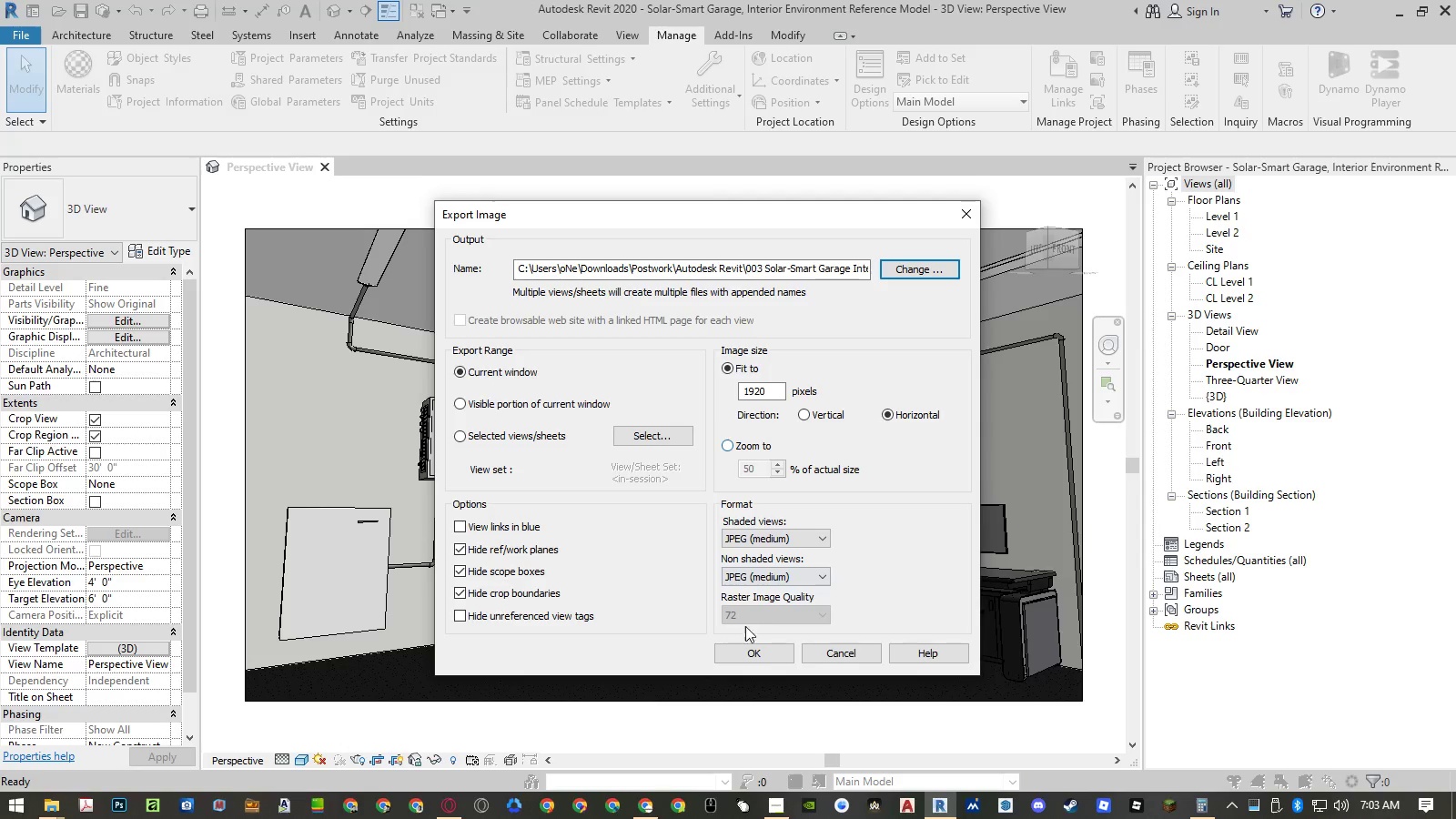 
left_click([745, 650])
 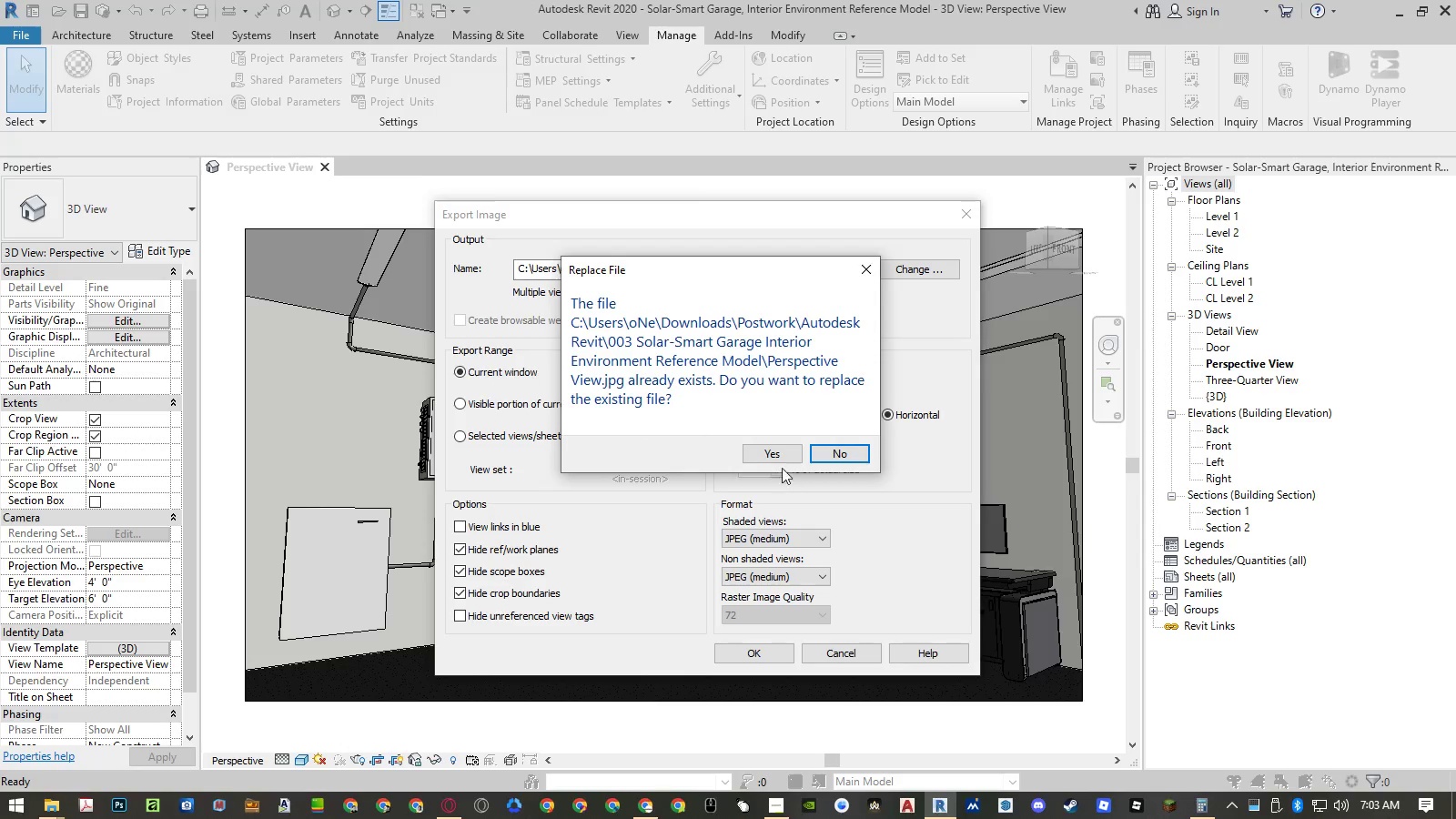 
left_click([781, 455])
 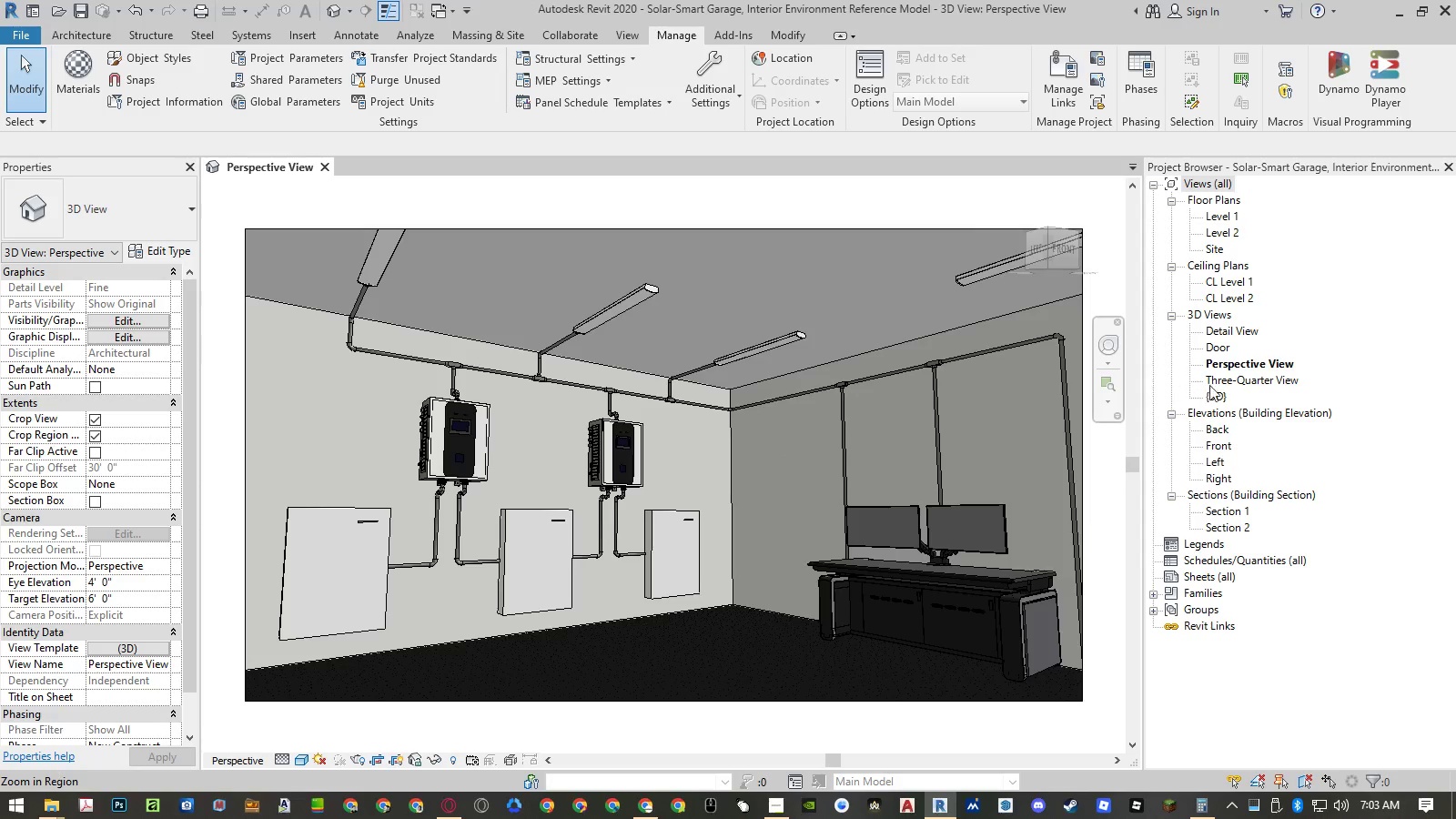 
double_click([1223, 383])
 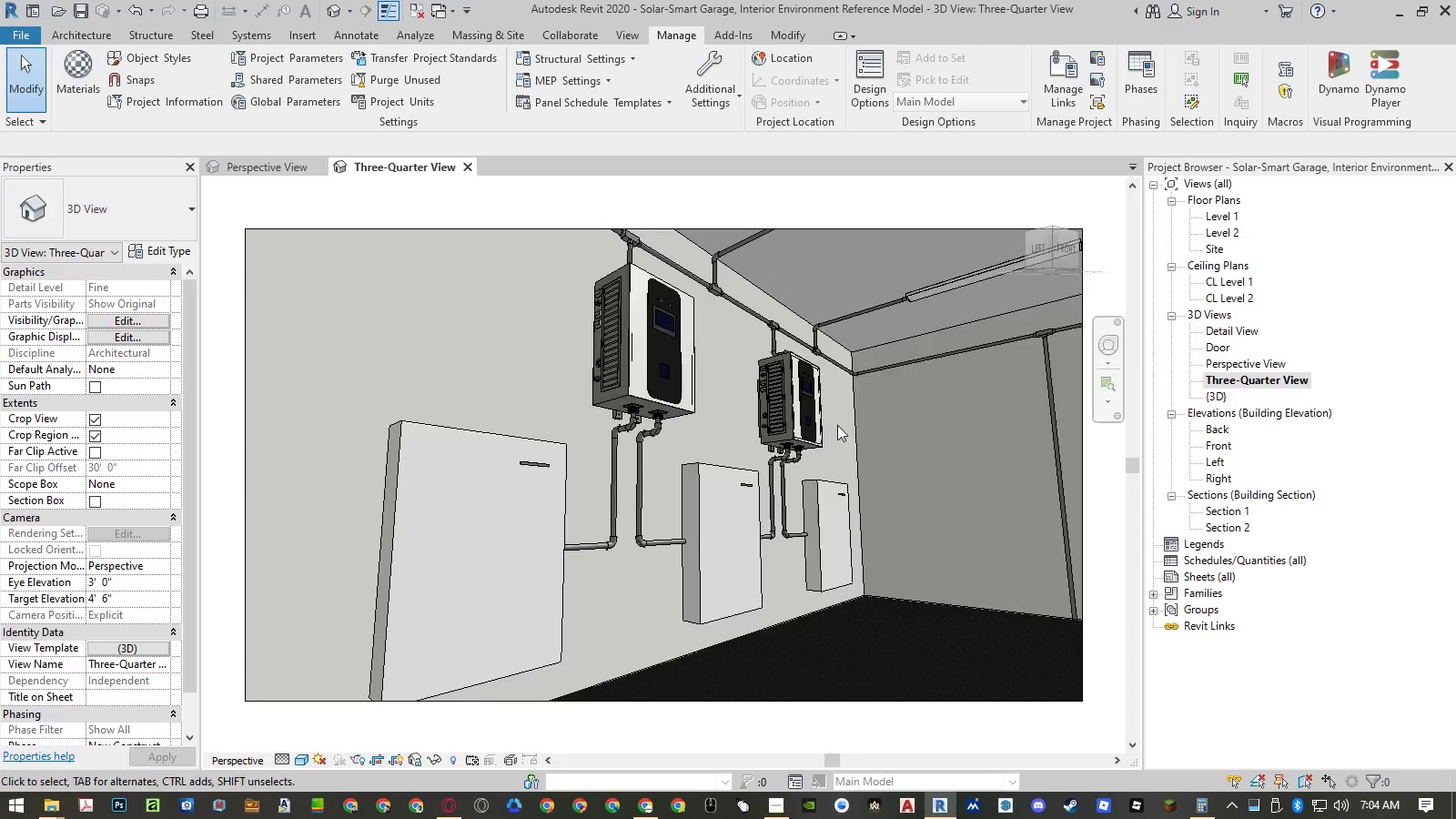 
hold_key(key=AltLeft, duration=0.47)
 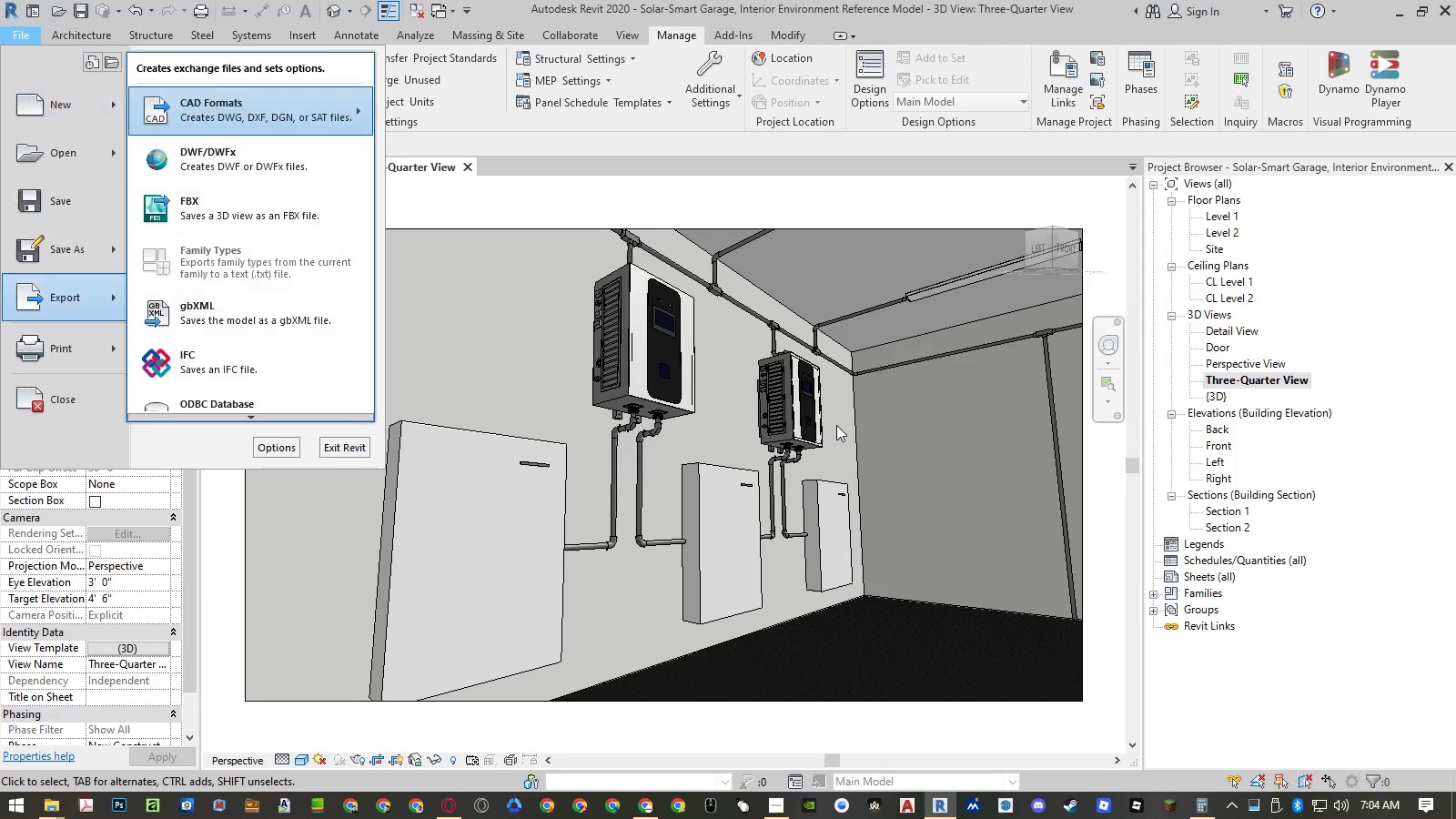 
type(fim)
 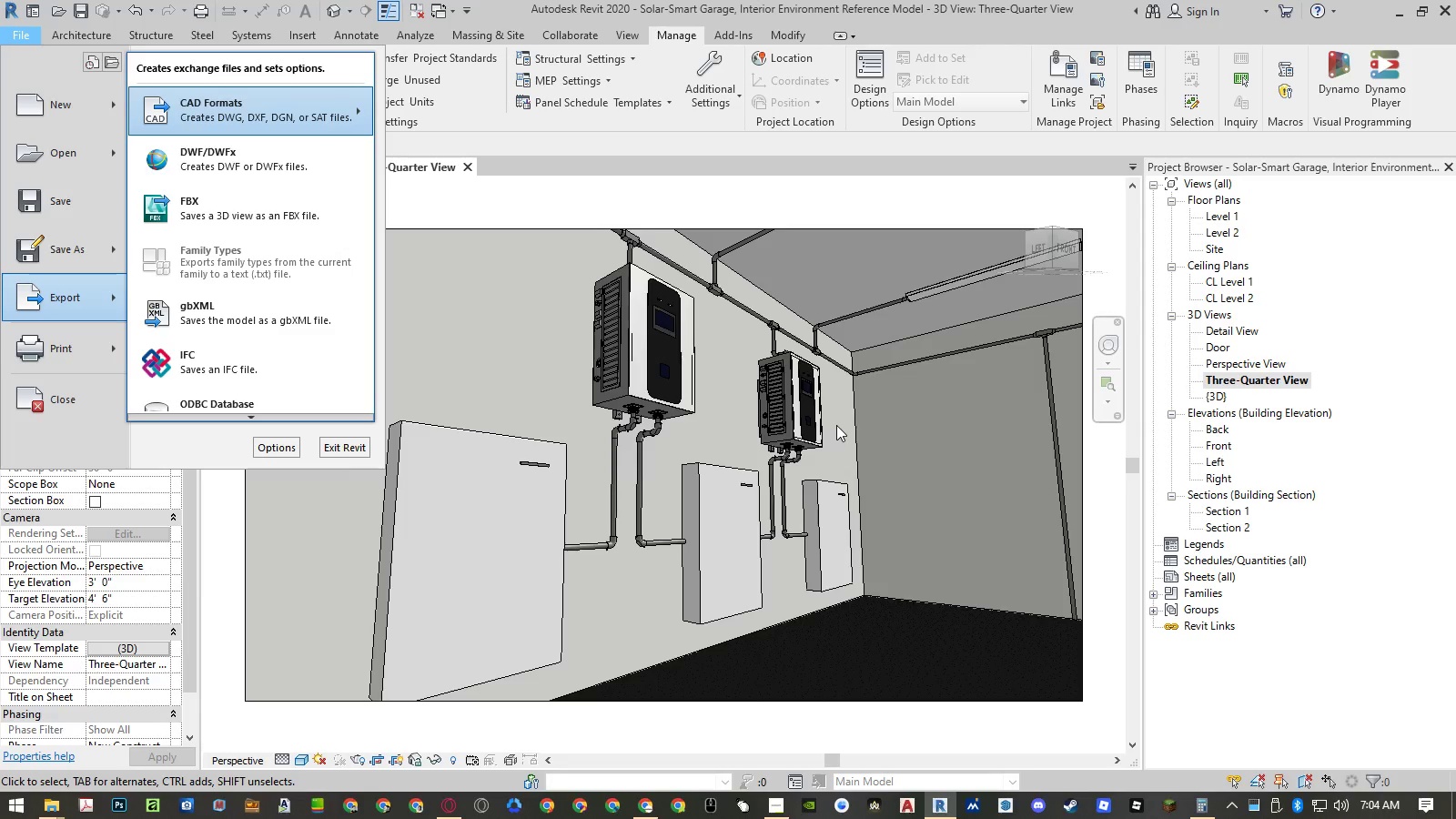 
hold_key(key=T, duration=19.95)
 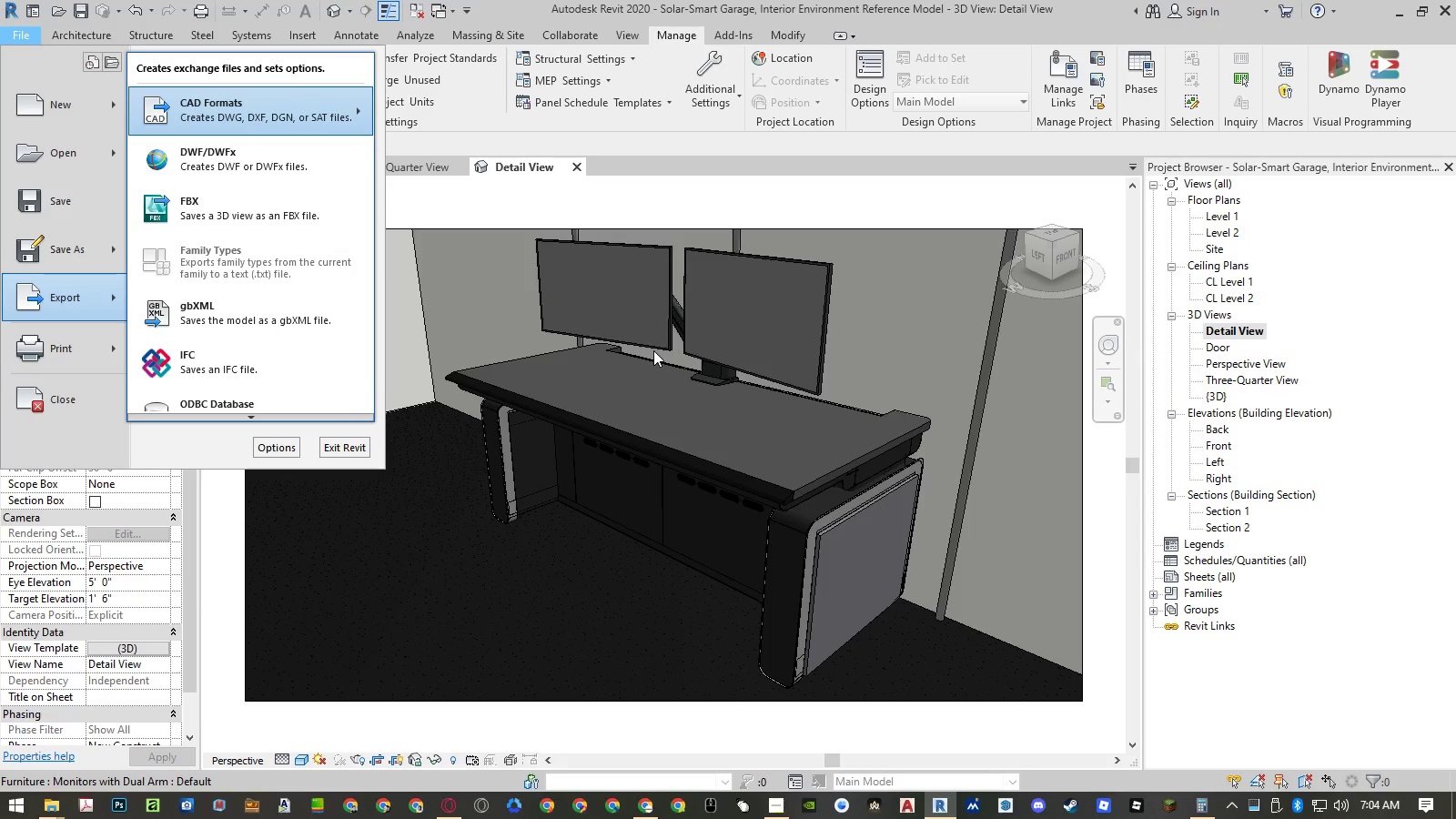 
left_click([317, 305])
 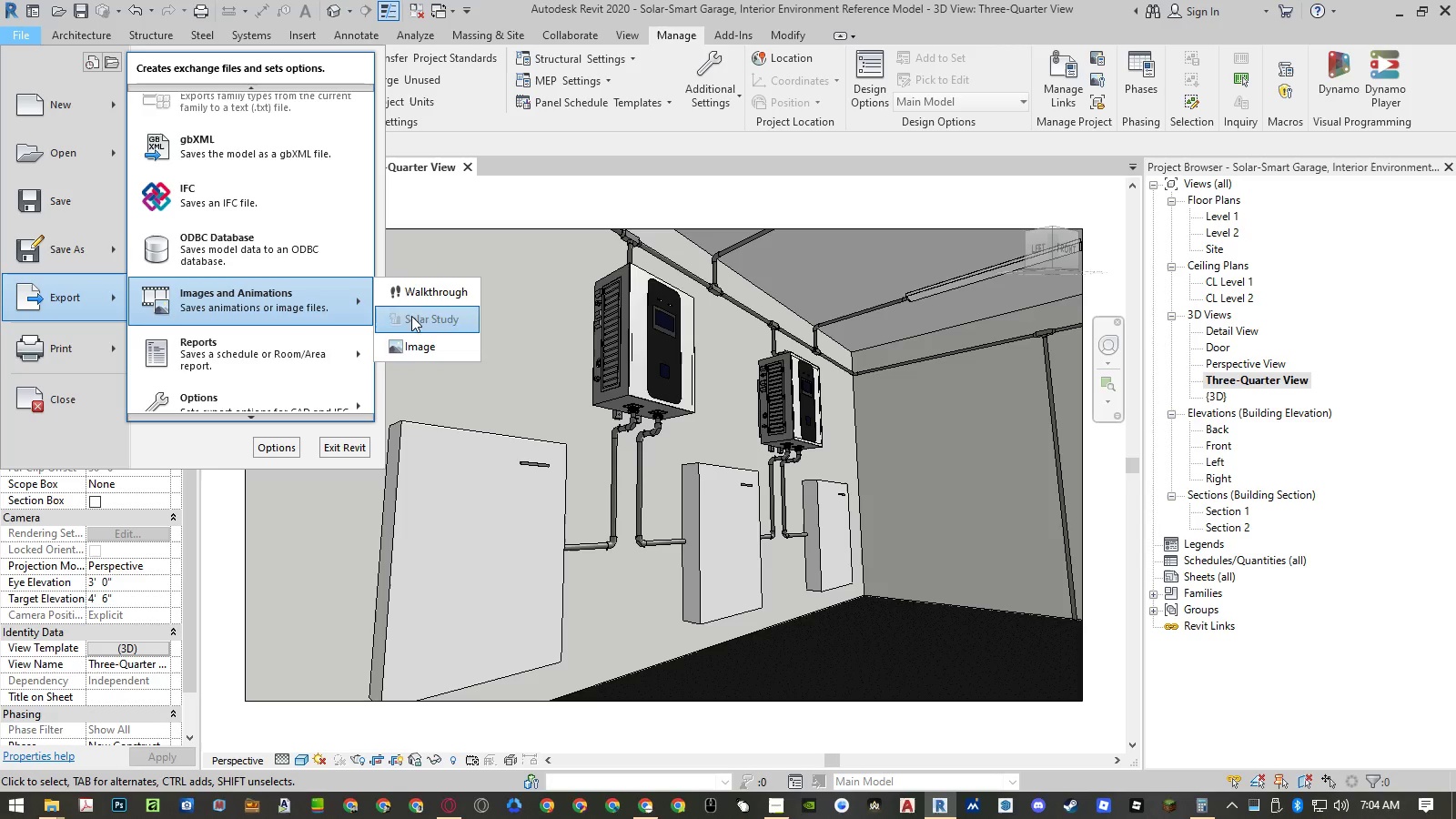 
left_click([412, 339])
 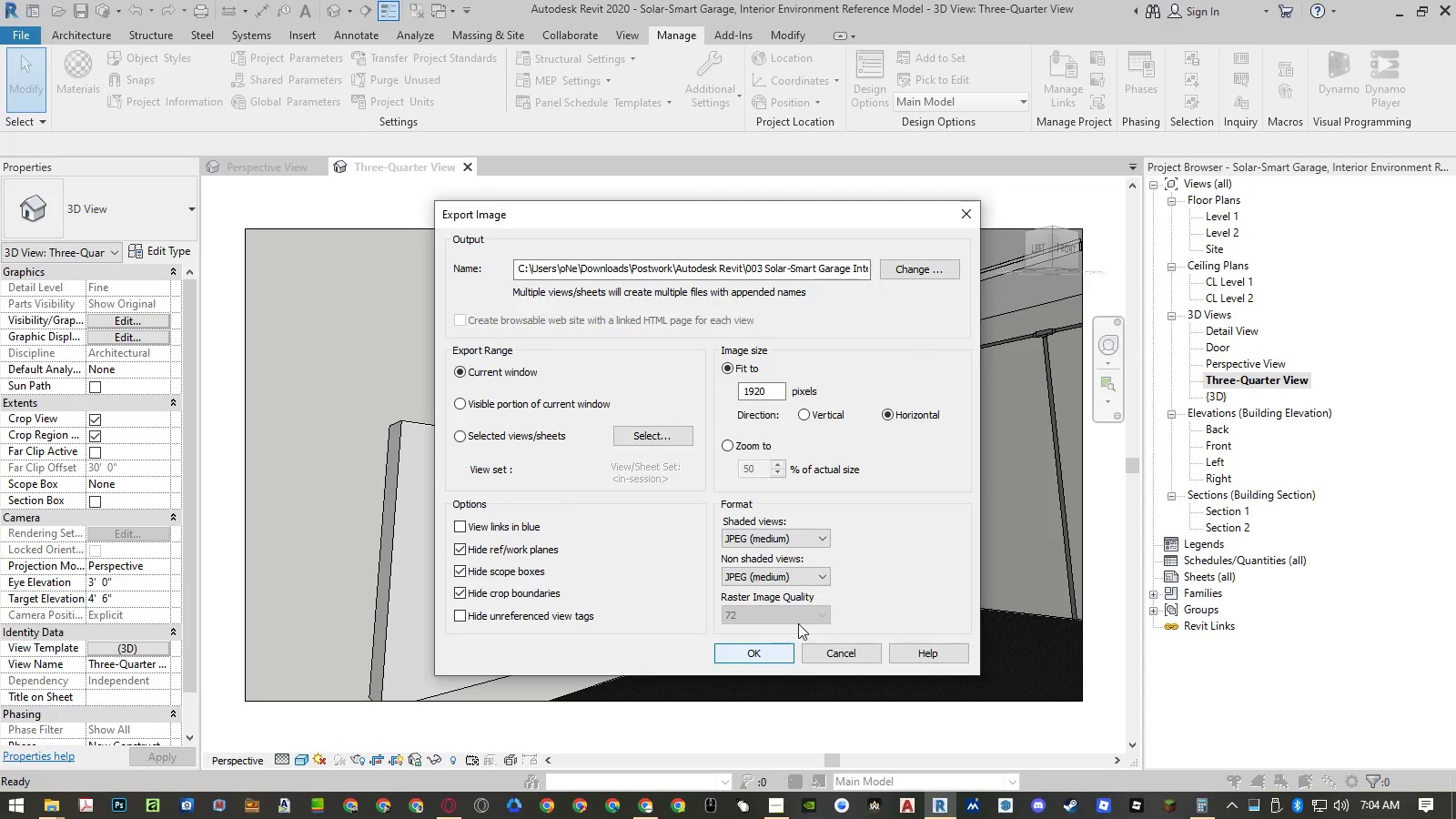 
left_click([899, 270])
 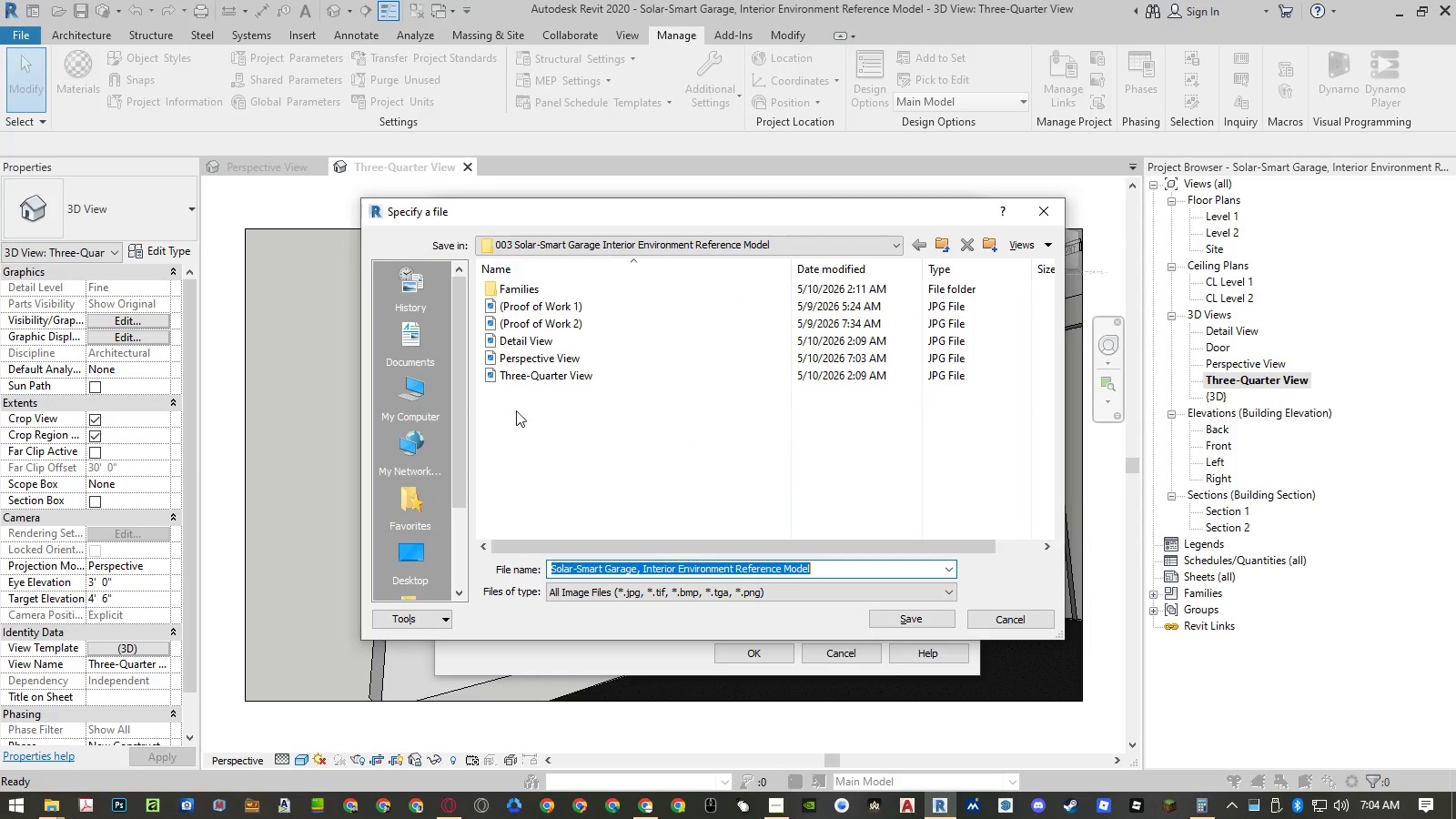 
double_click([533, 376])
 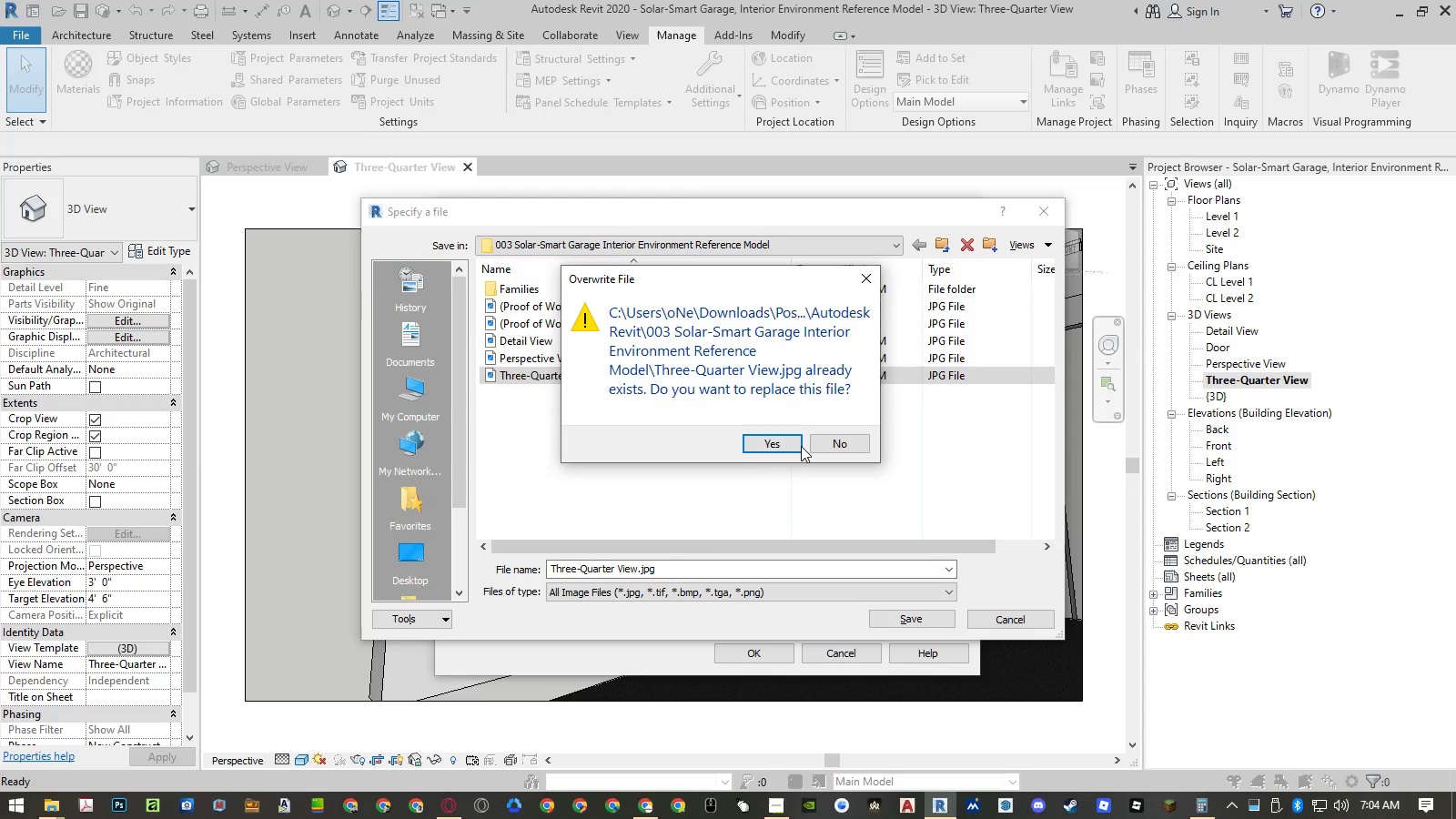 
left_click([788, 440])
 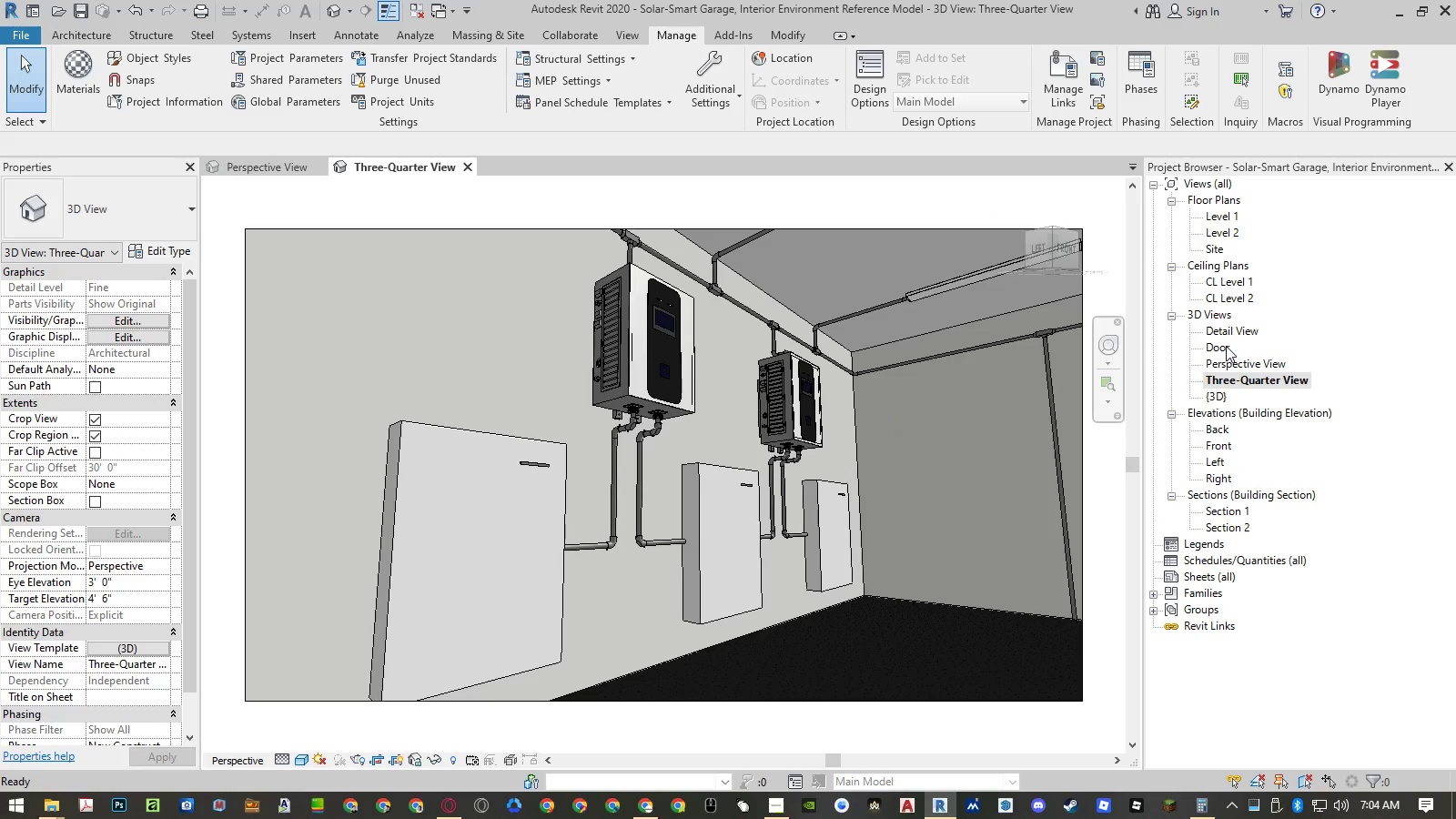 
left_click([1233, 331])
 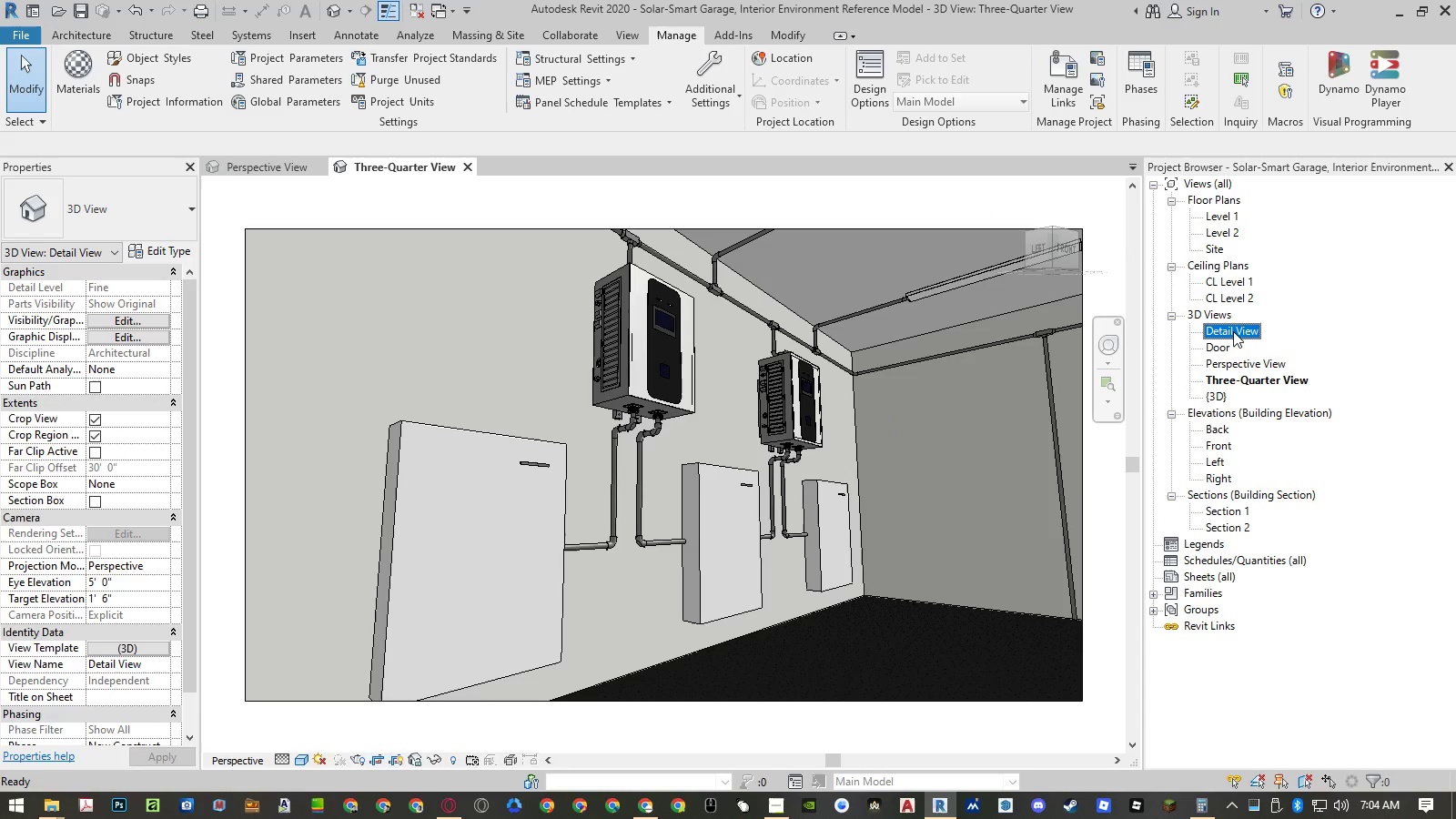 
left_click_drag(start_coordinate=[1233, 331], to_coordinate=[273, 362])
 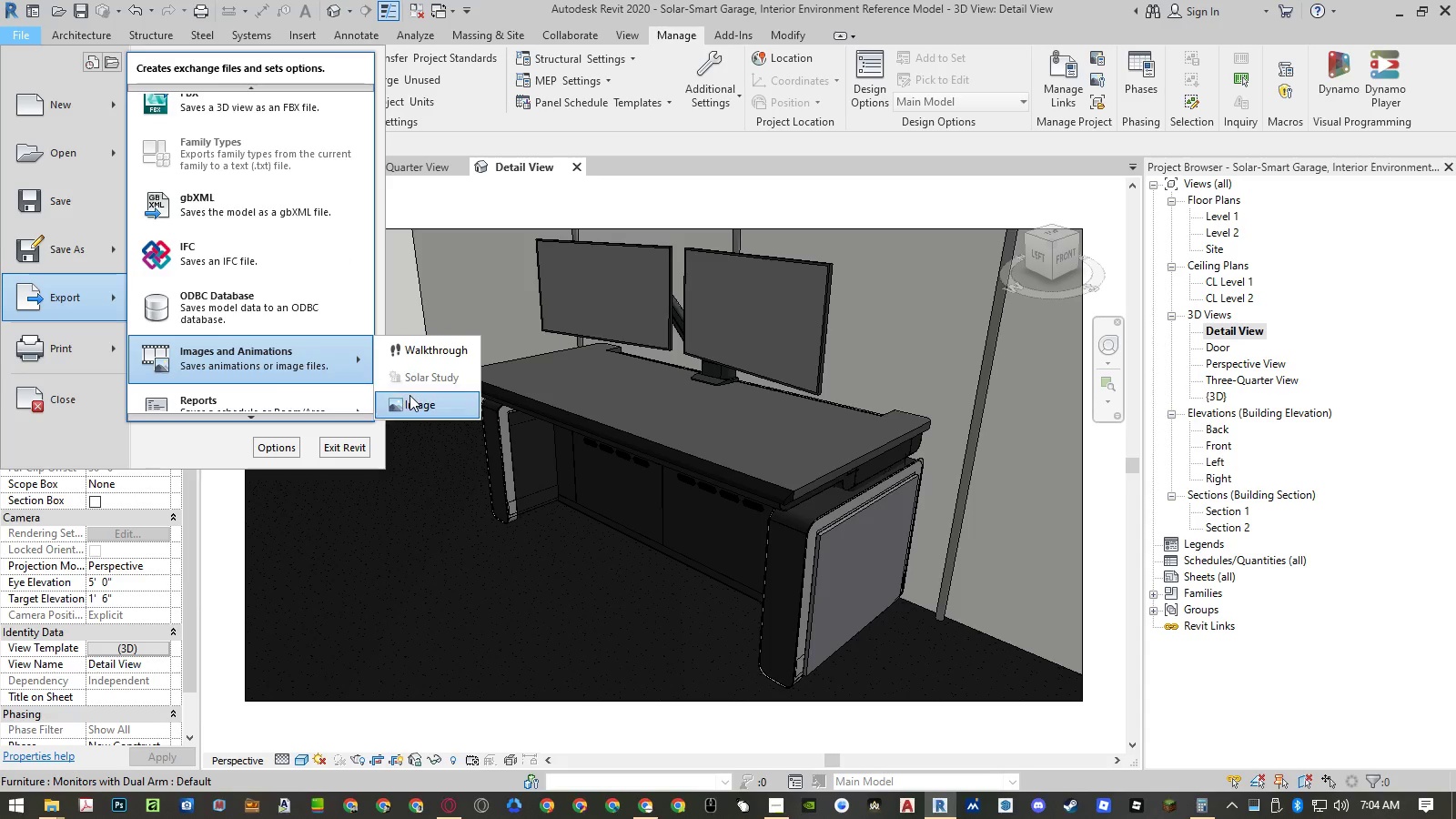 
key(Alt+F)
 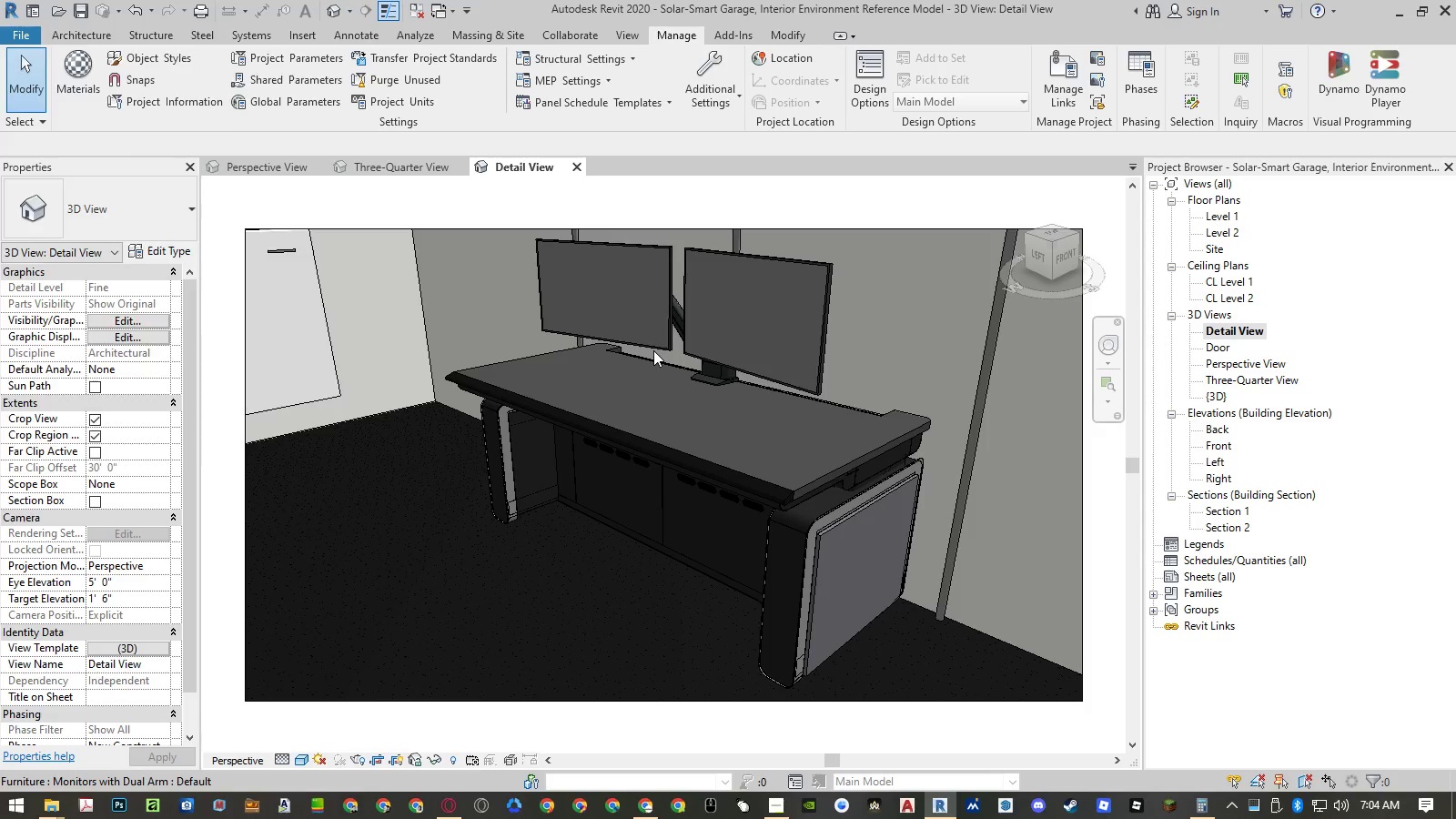 
key(M)
 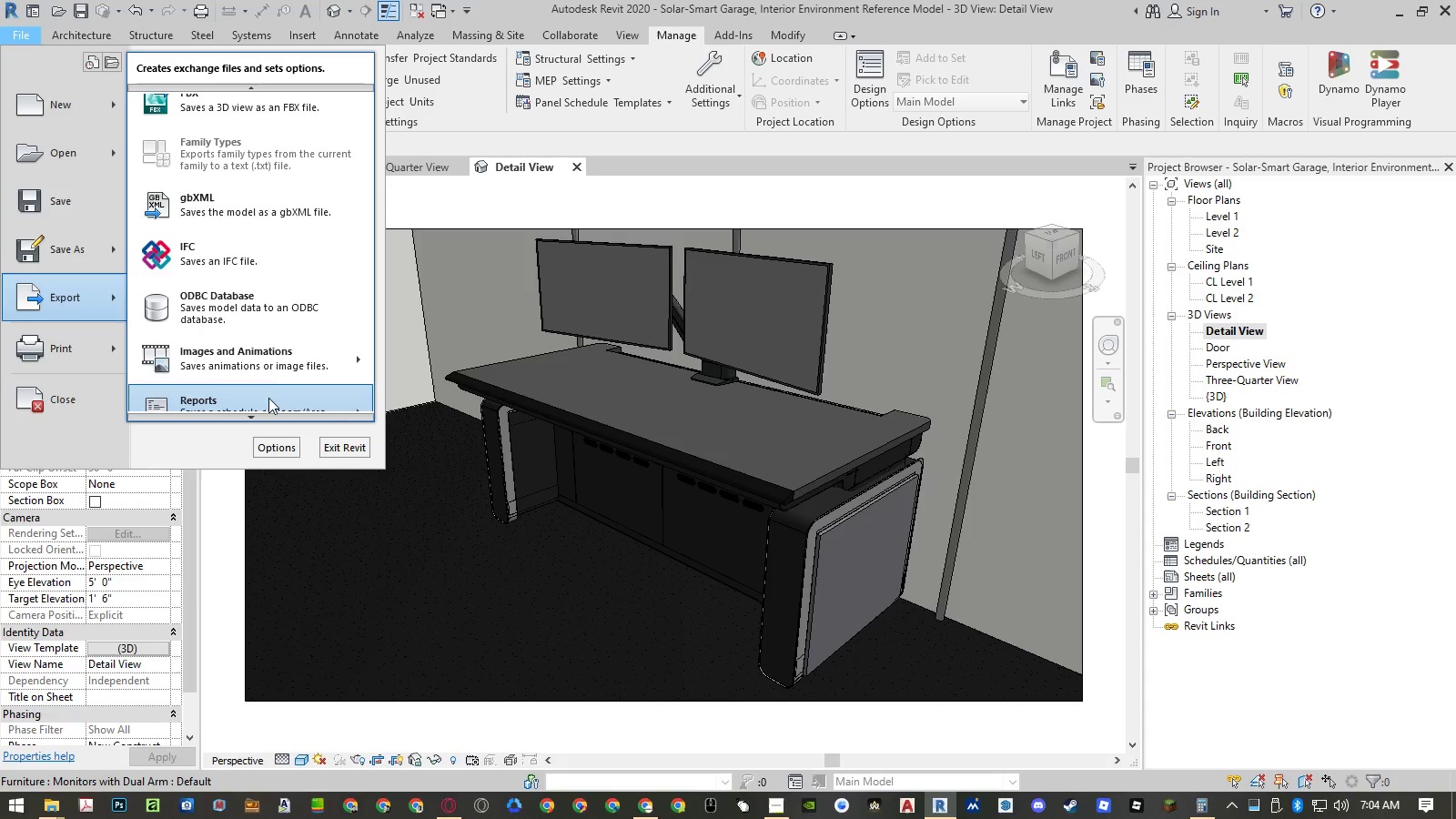 
left_click([410, 395])
 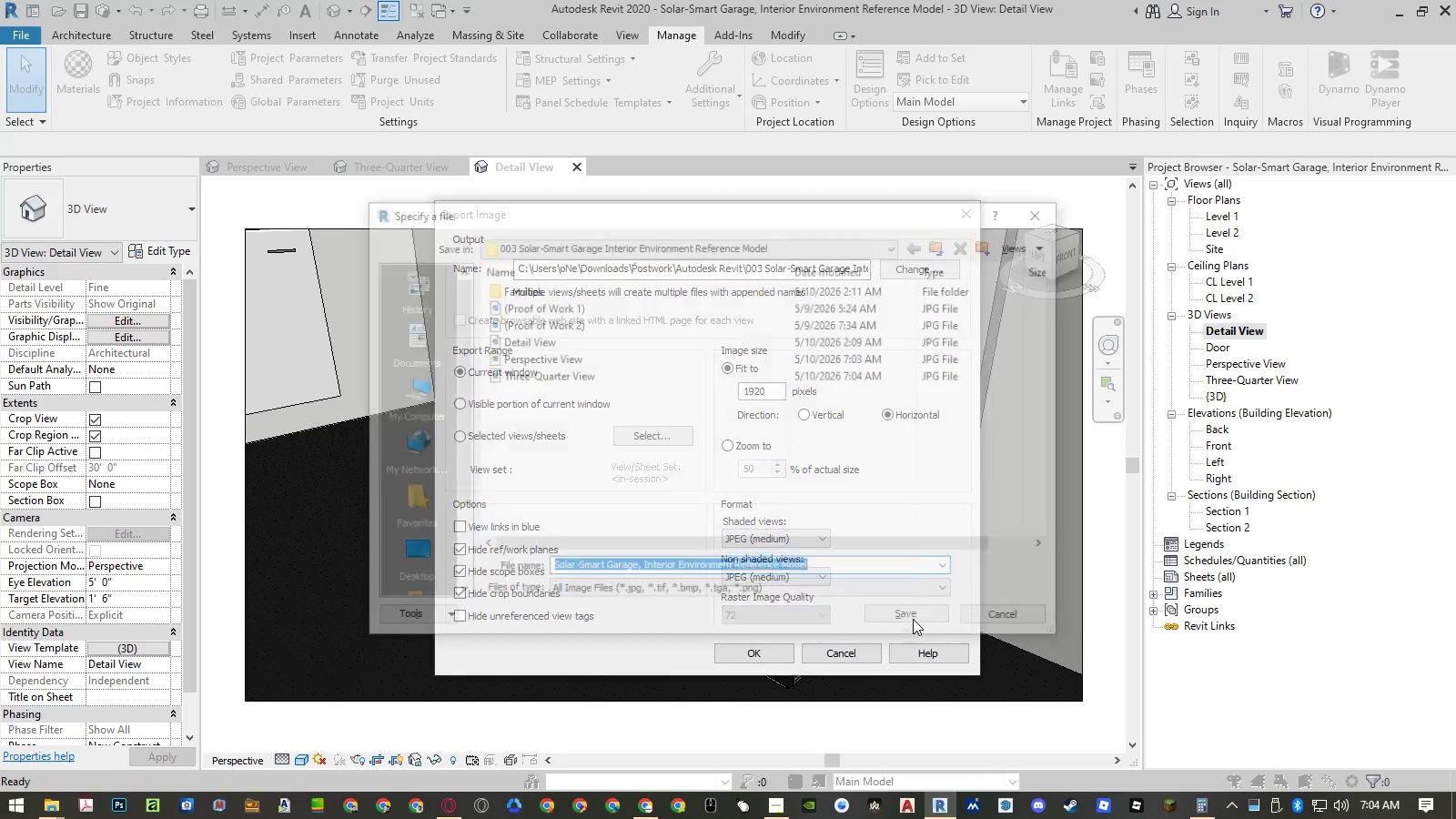 
double_click([503, 341])
 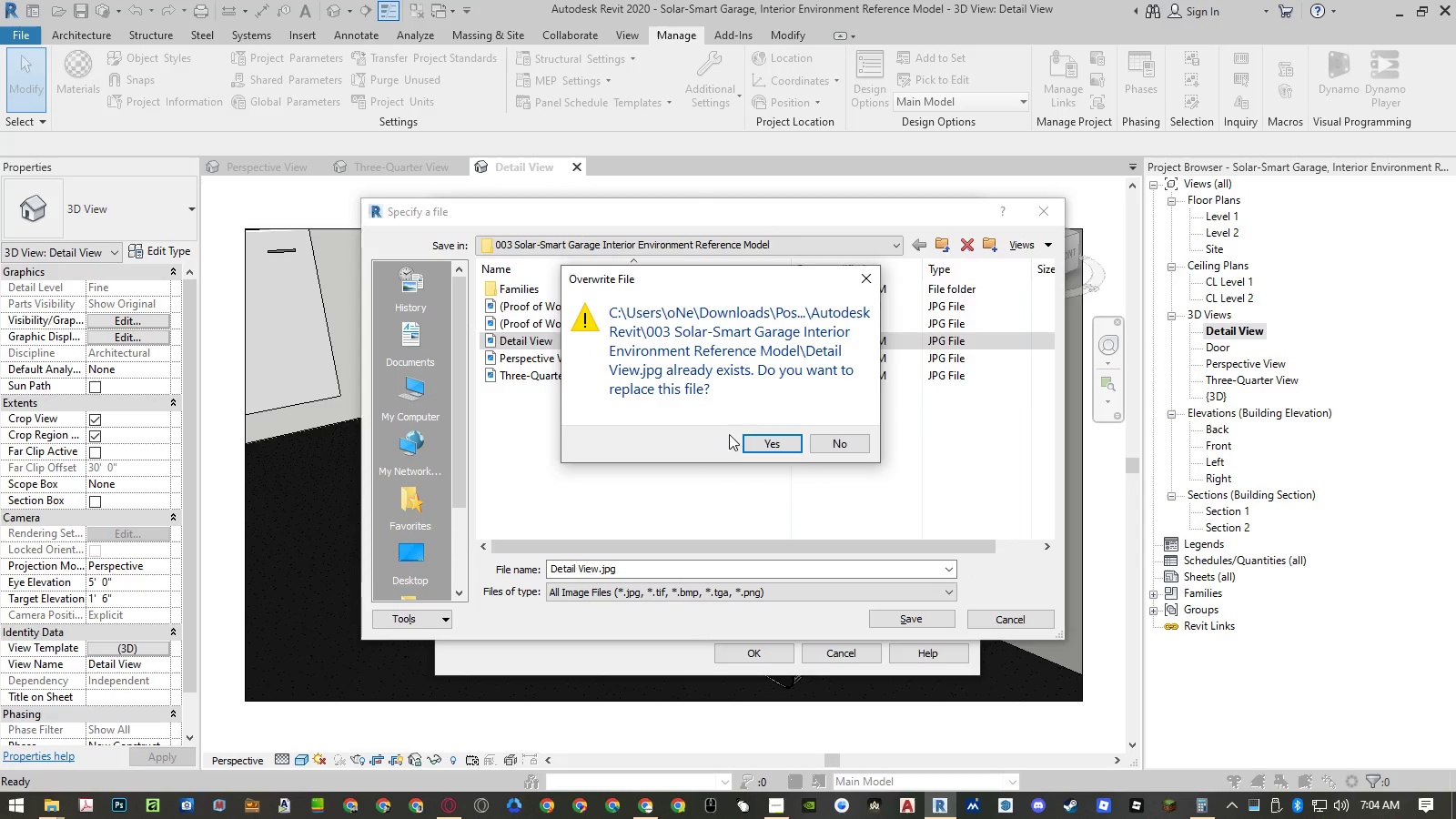 
left_click([742, 437])
 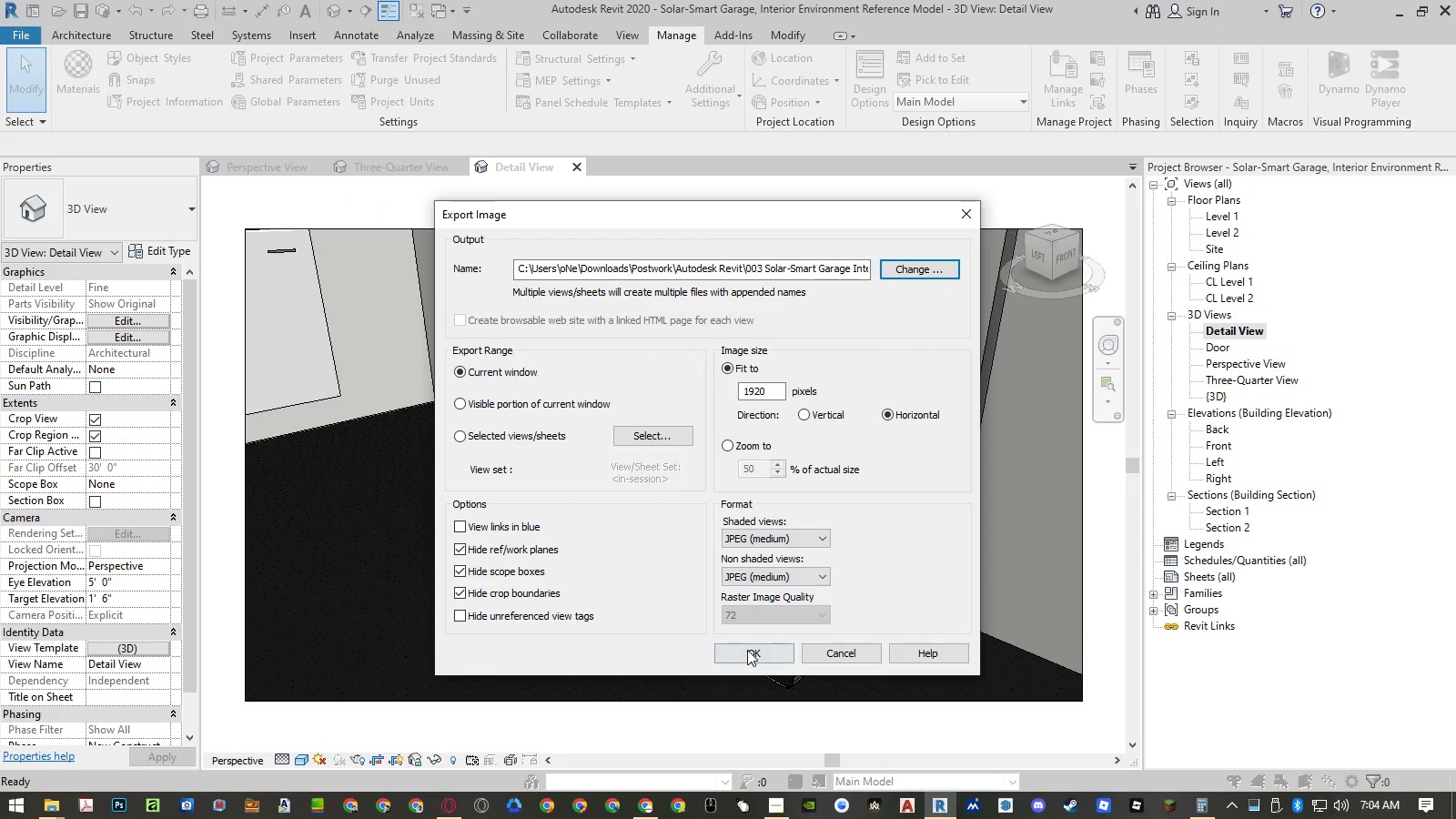 
left_click([747, 650])
 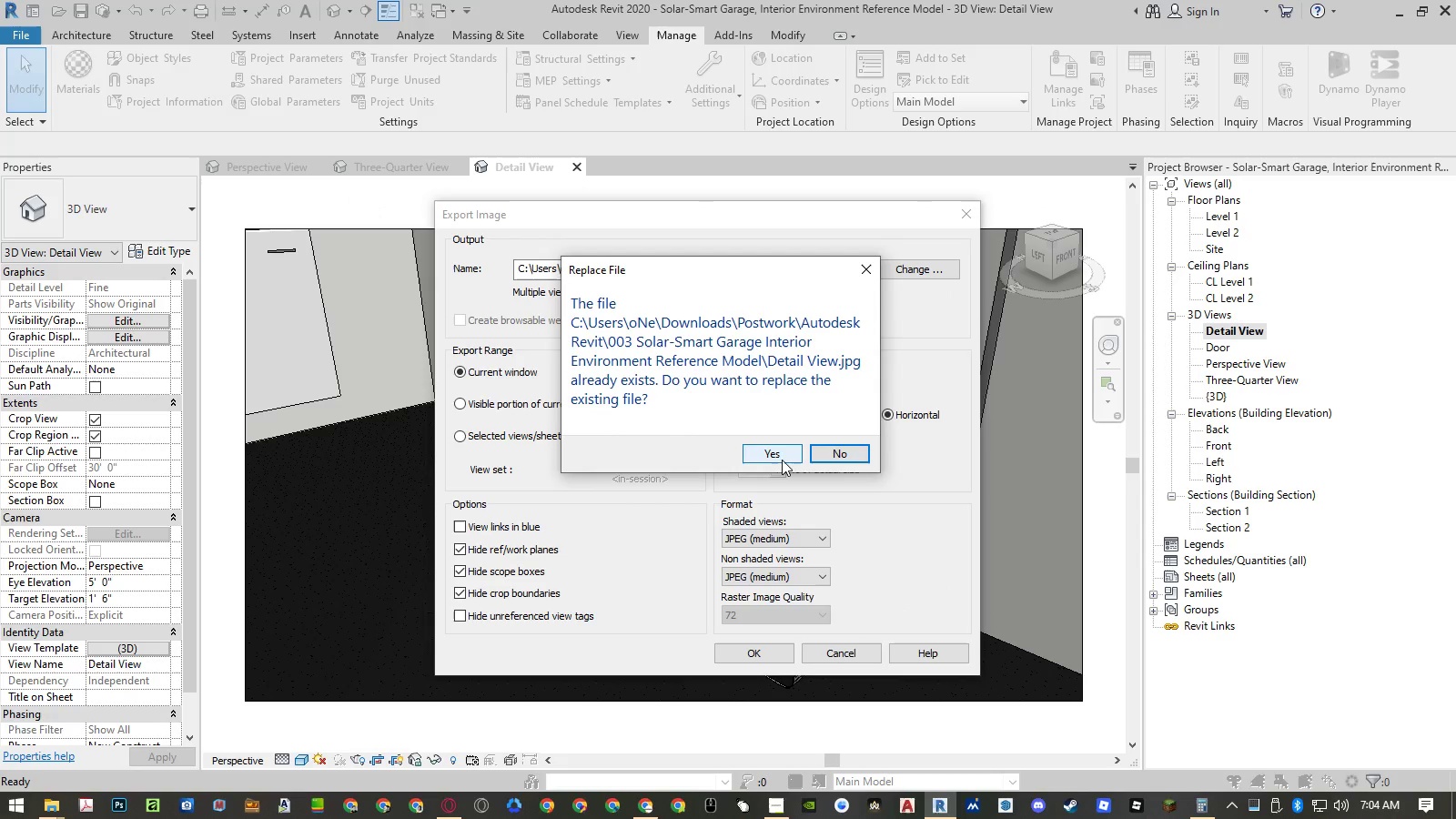 
left_click([782, 460])
 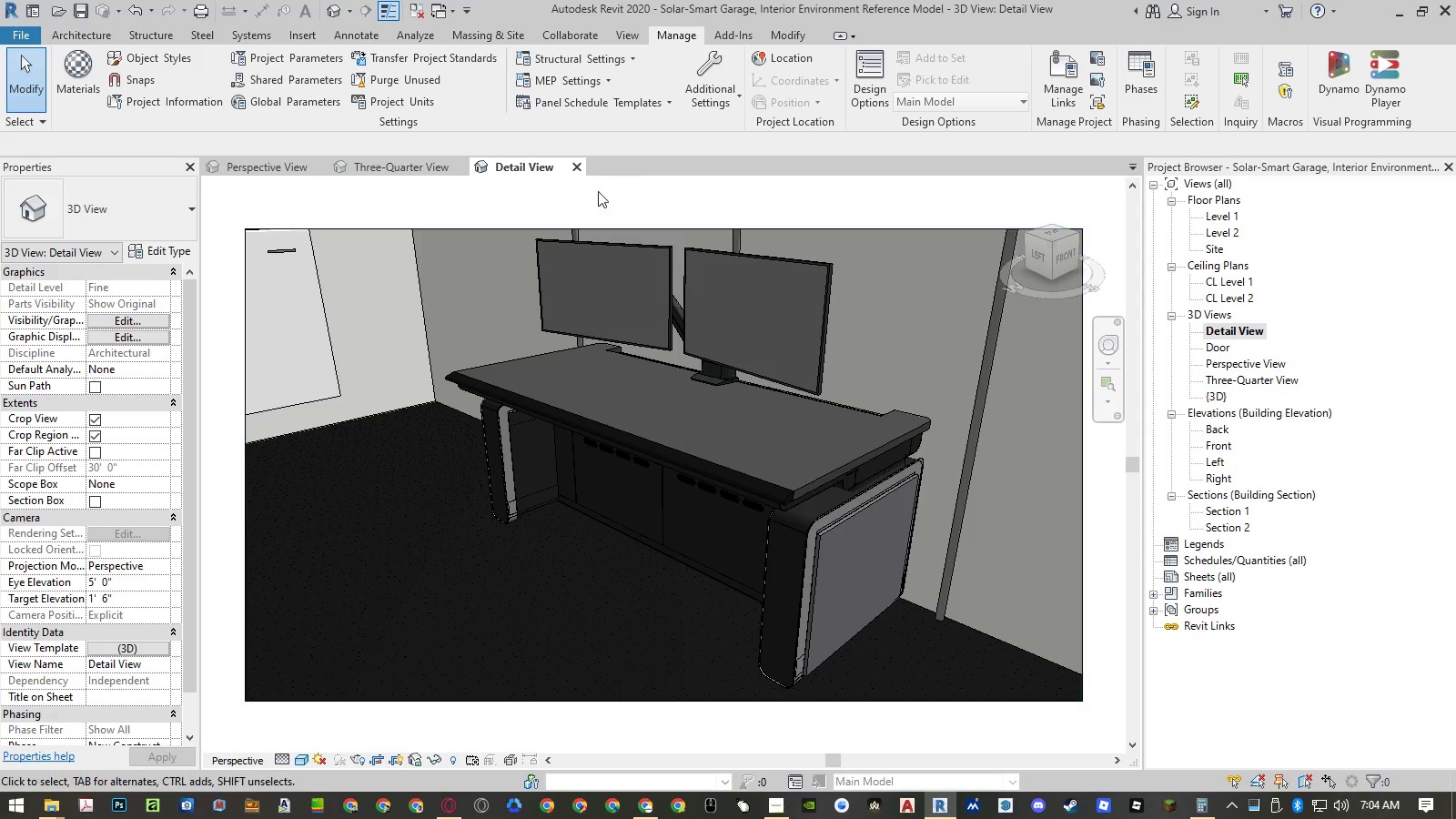 
left_click([581, 167])
 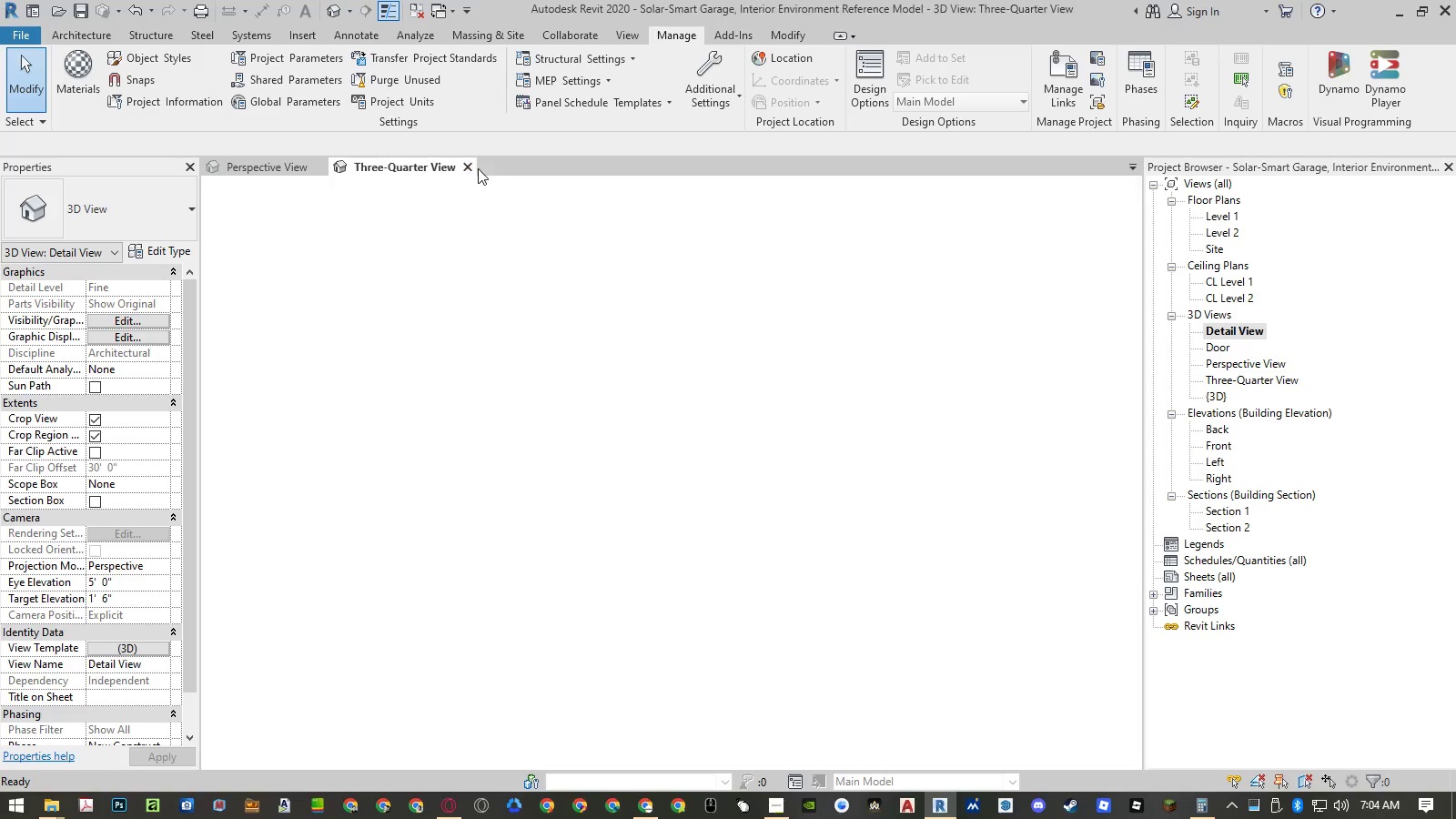 
left_click([467, 167])
 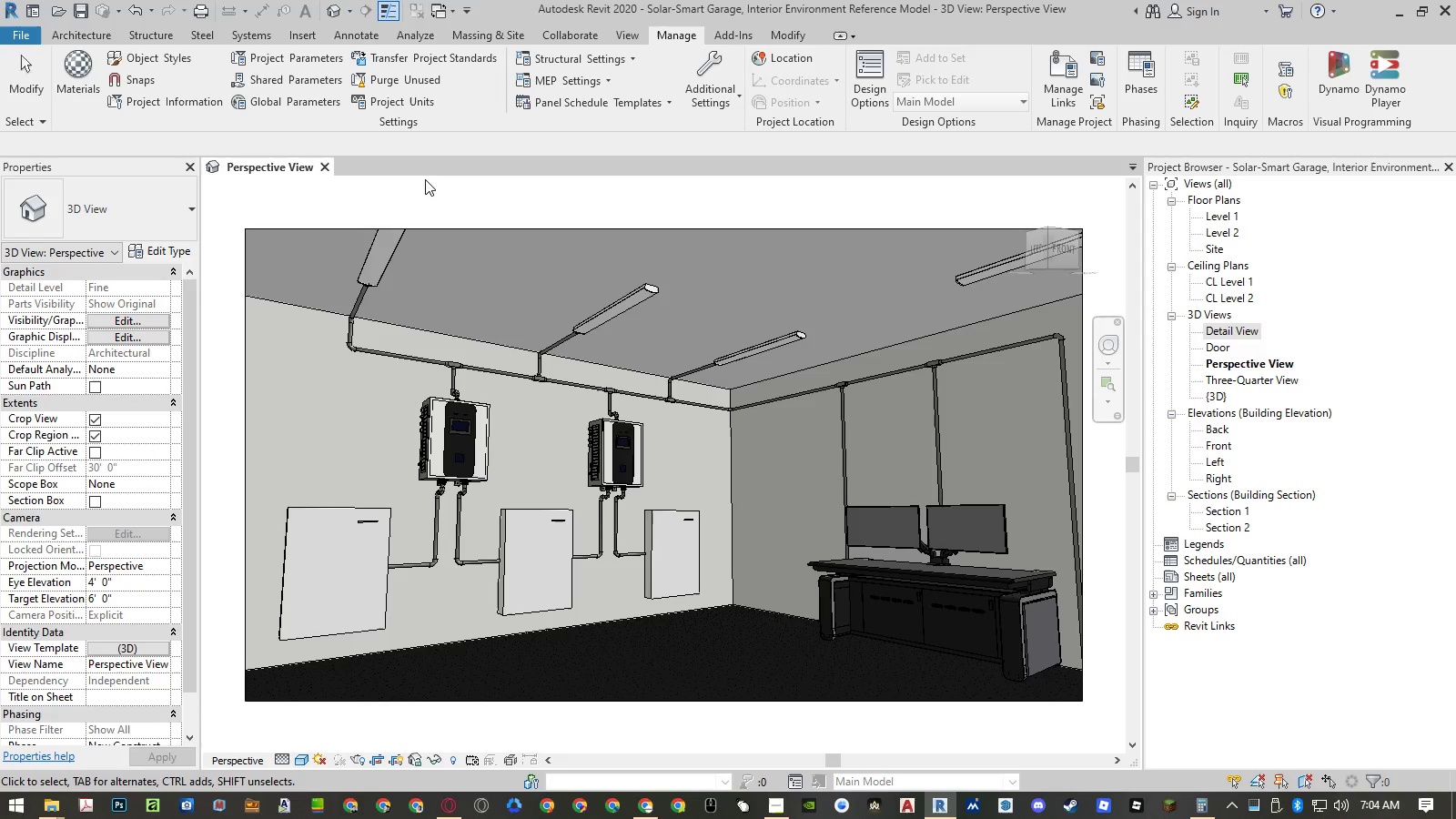 
key(Alt+F)
 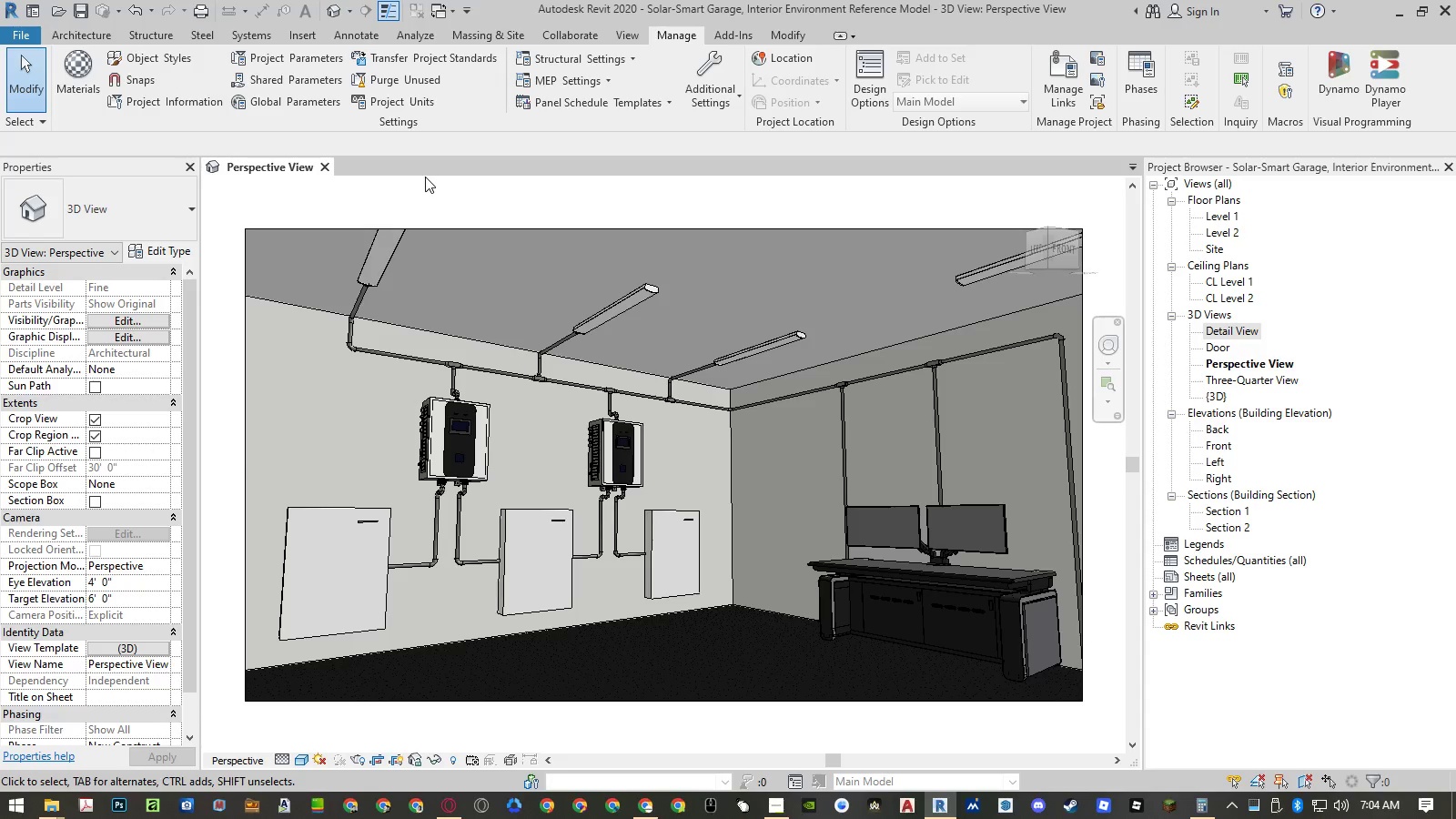 
key(T)
 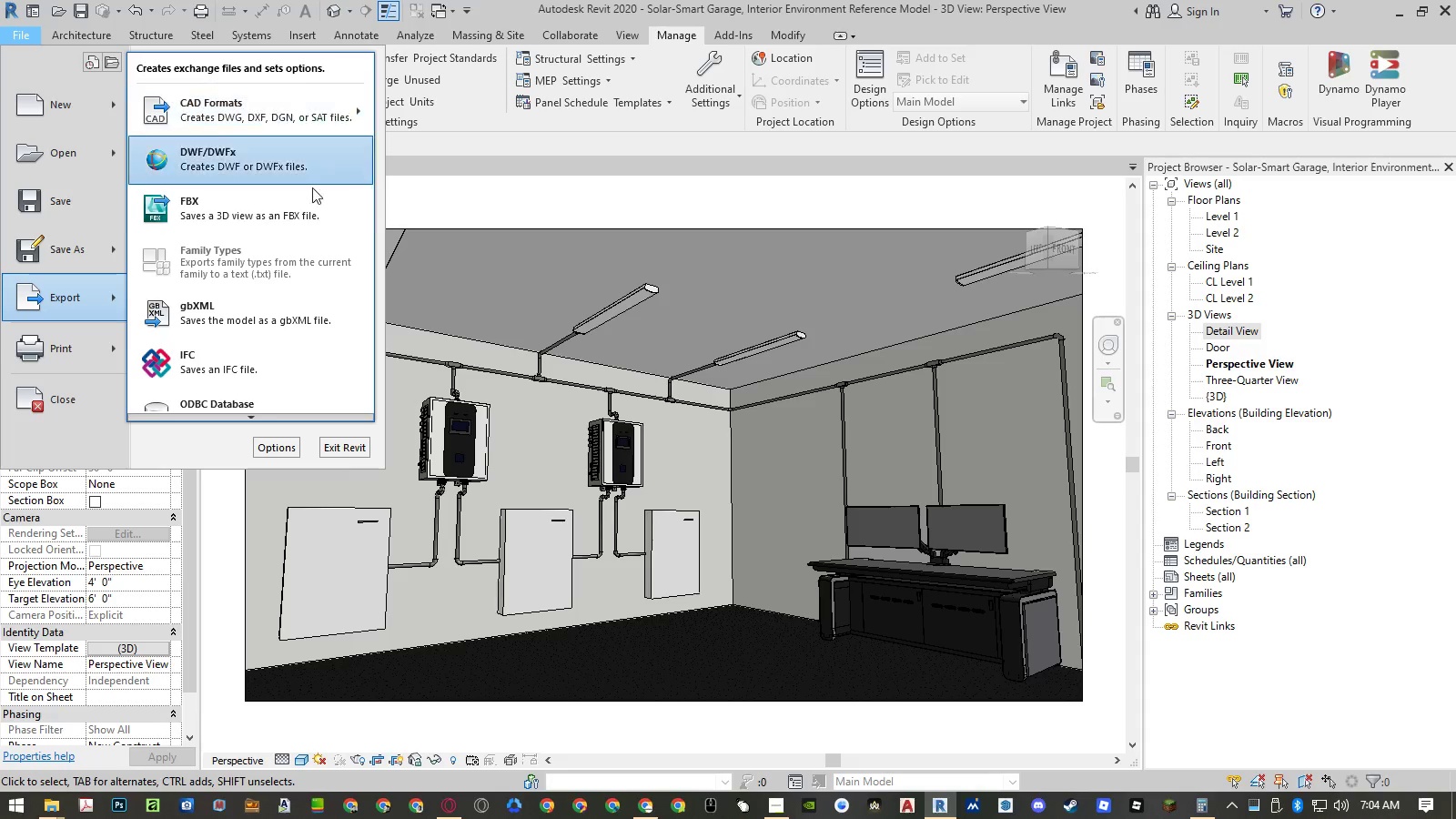 
left_click([283, 210])
 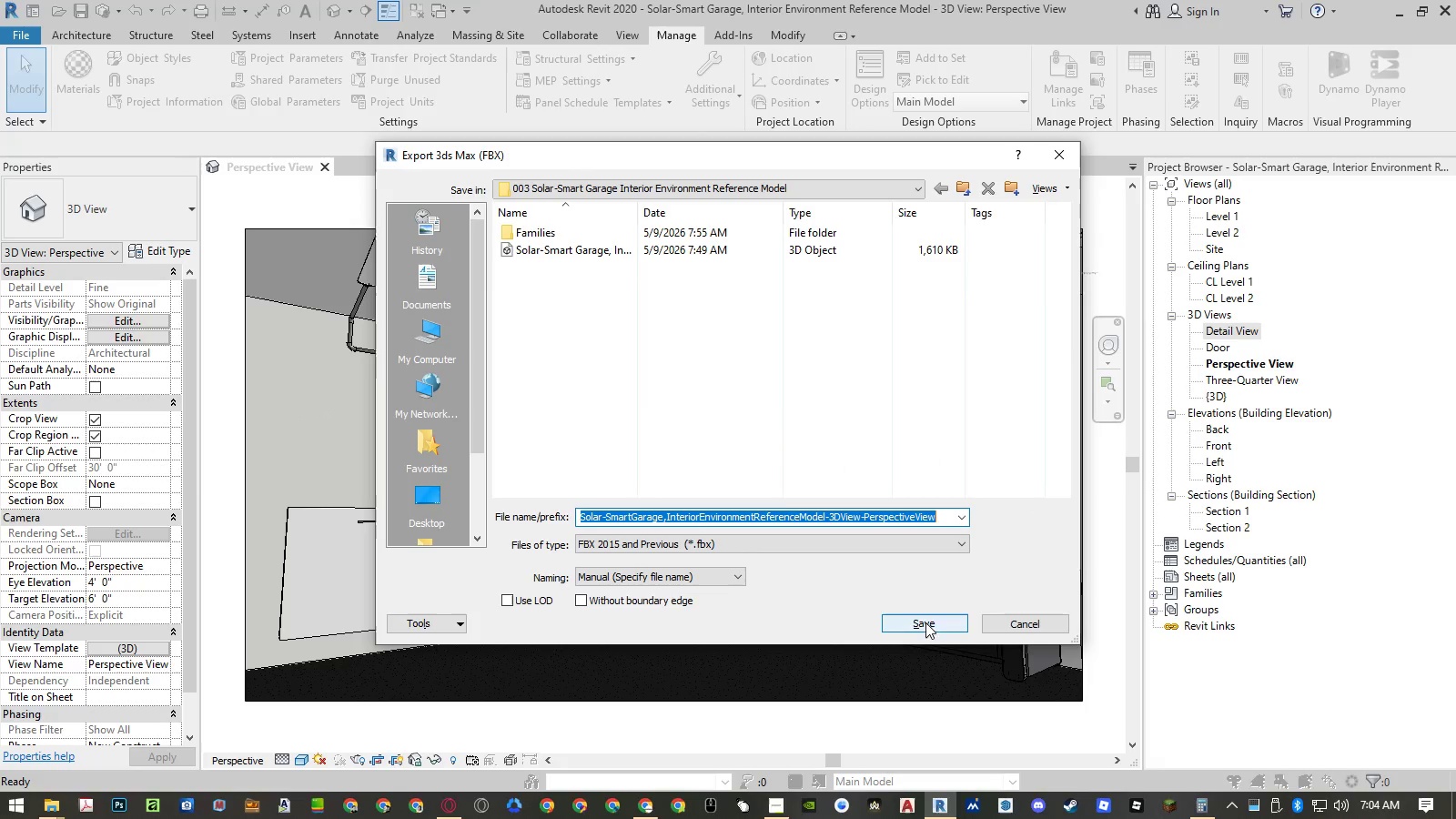 
left_click([597, 252])
 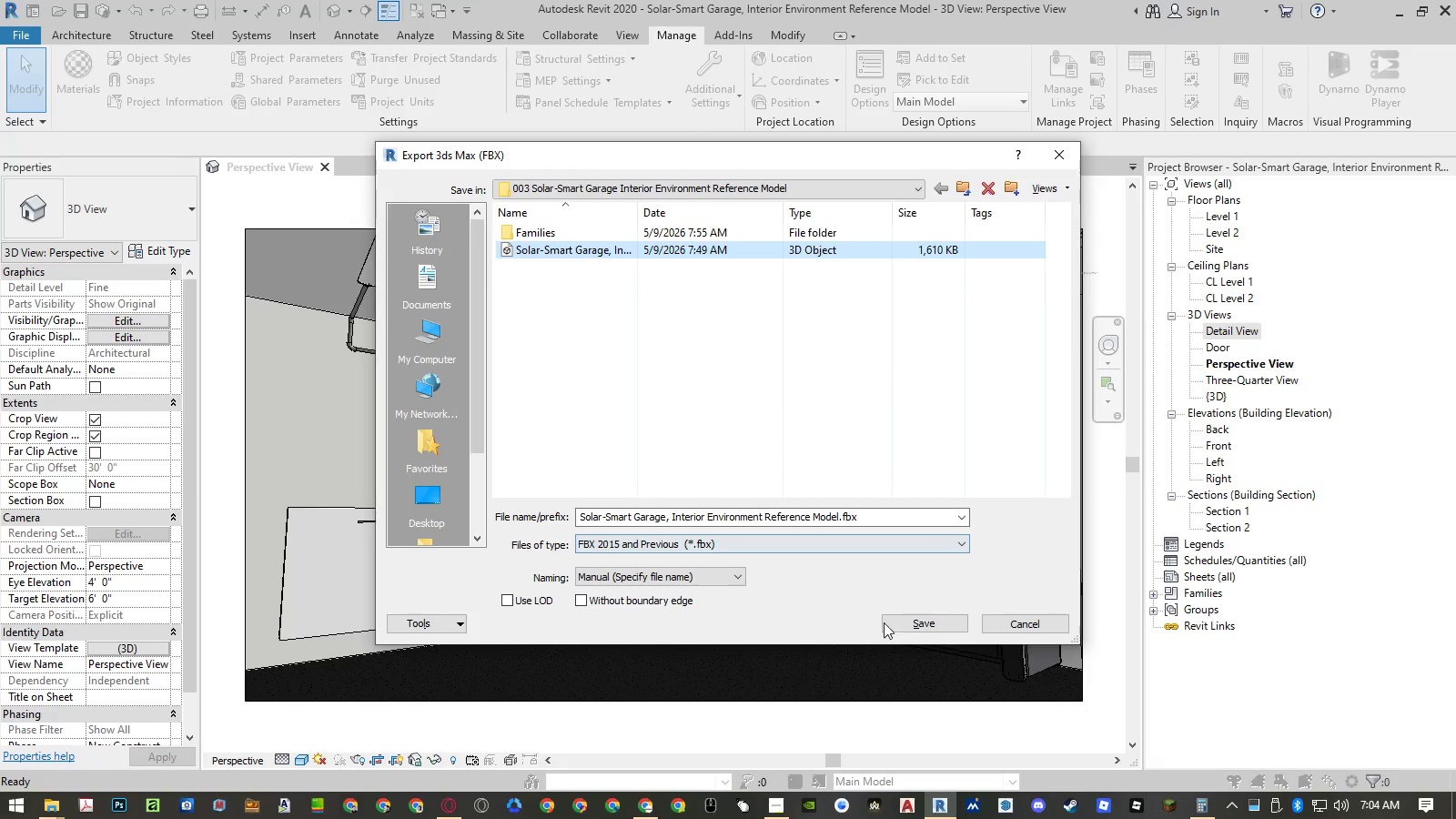 
left_click([905, 627])
 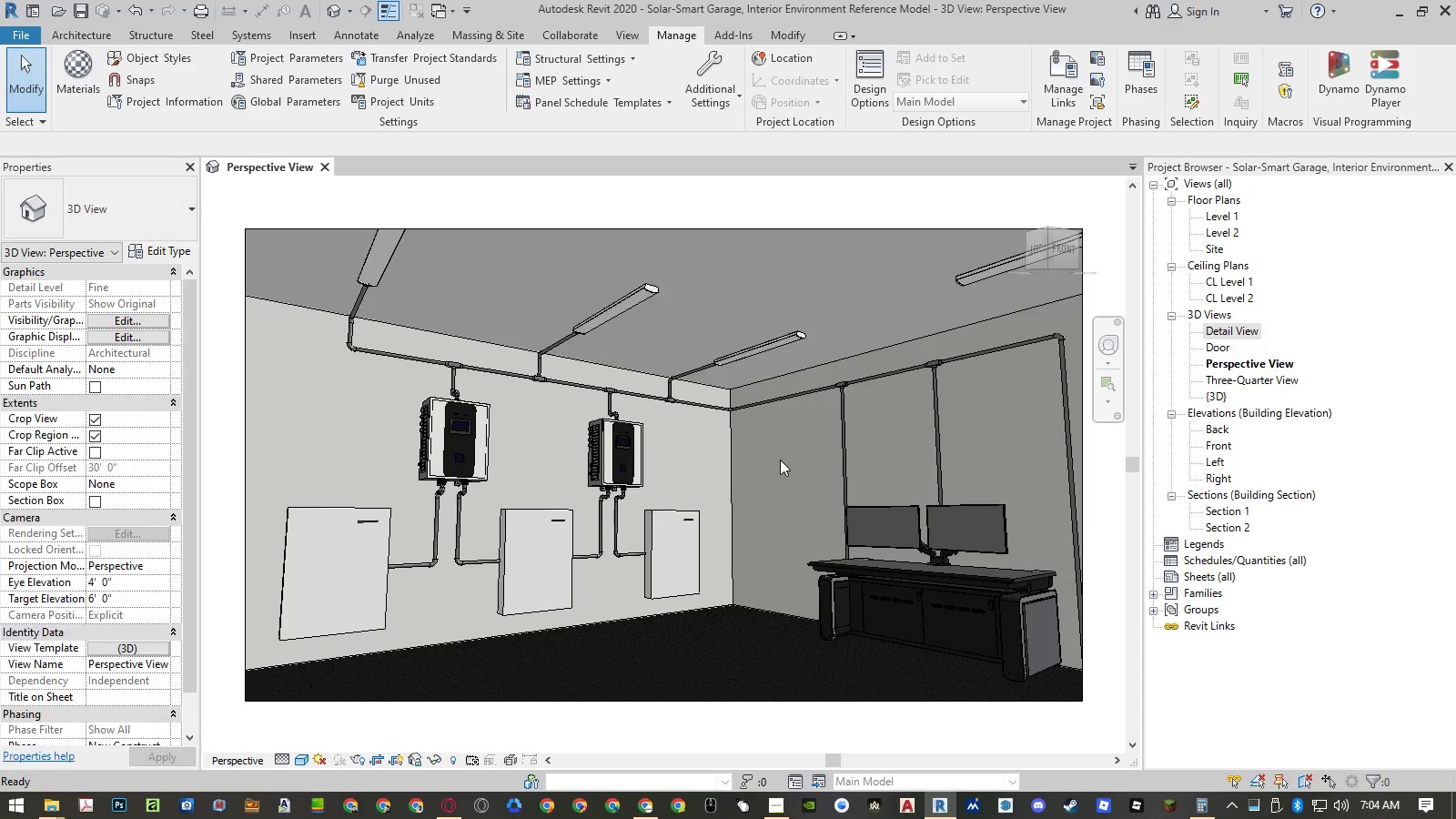 
key(Control+S)
 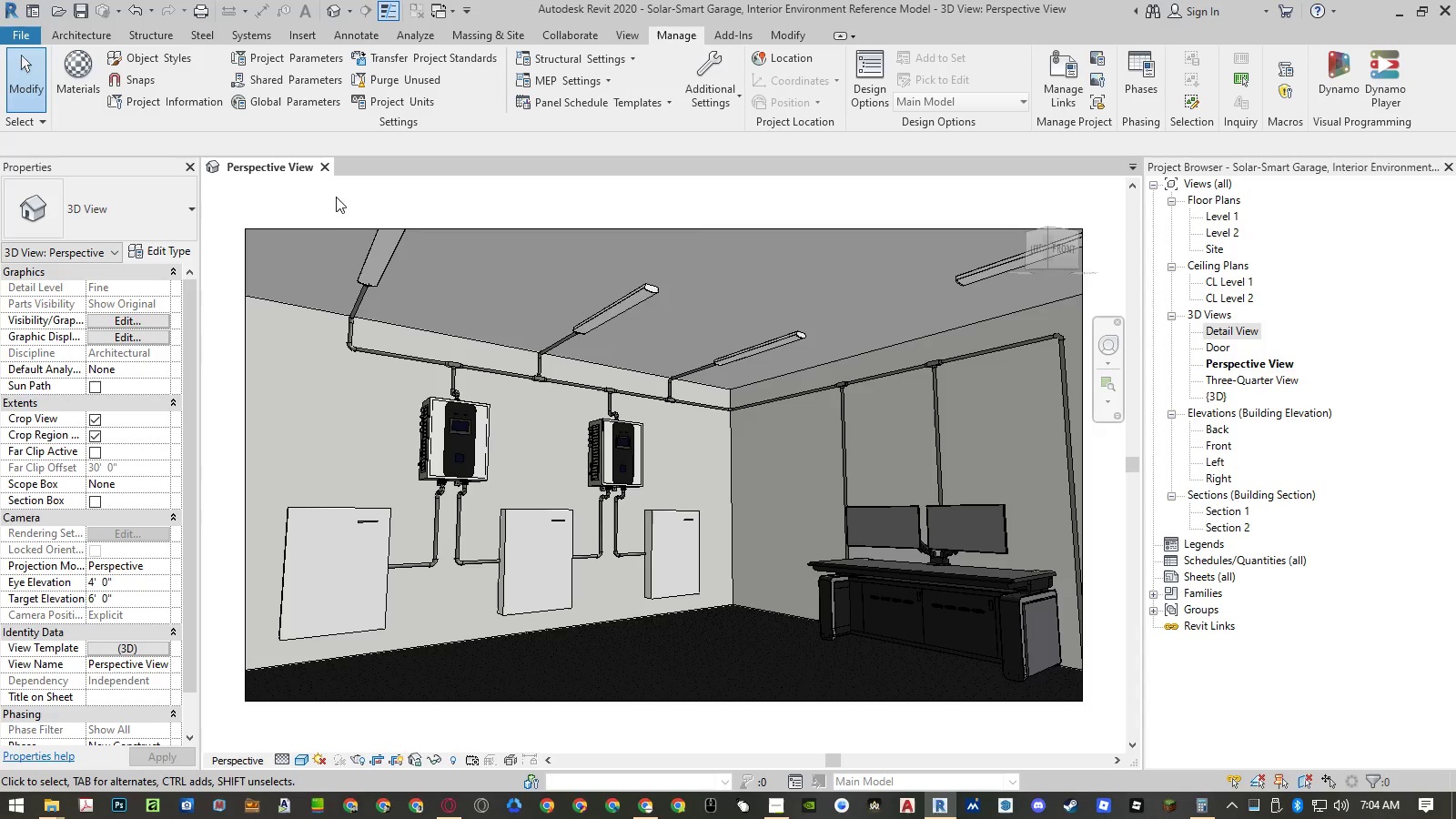 
left_click([320, 161])
 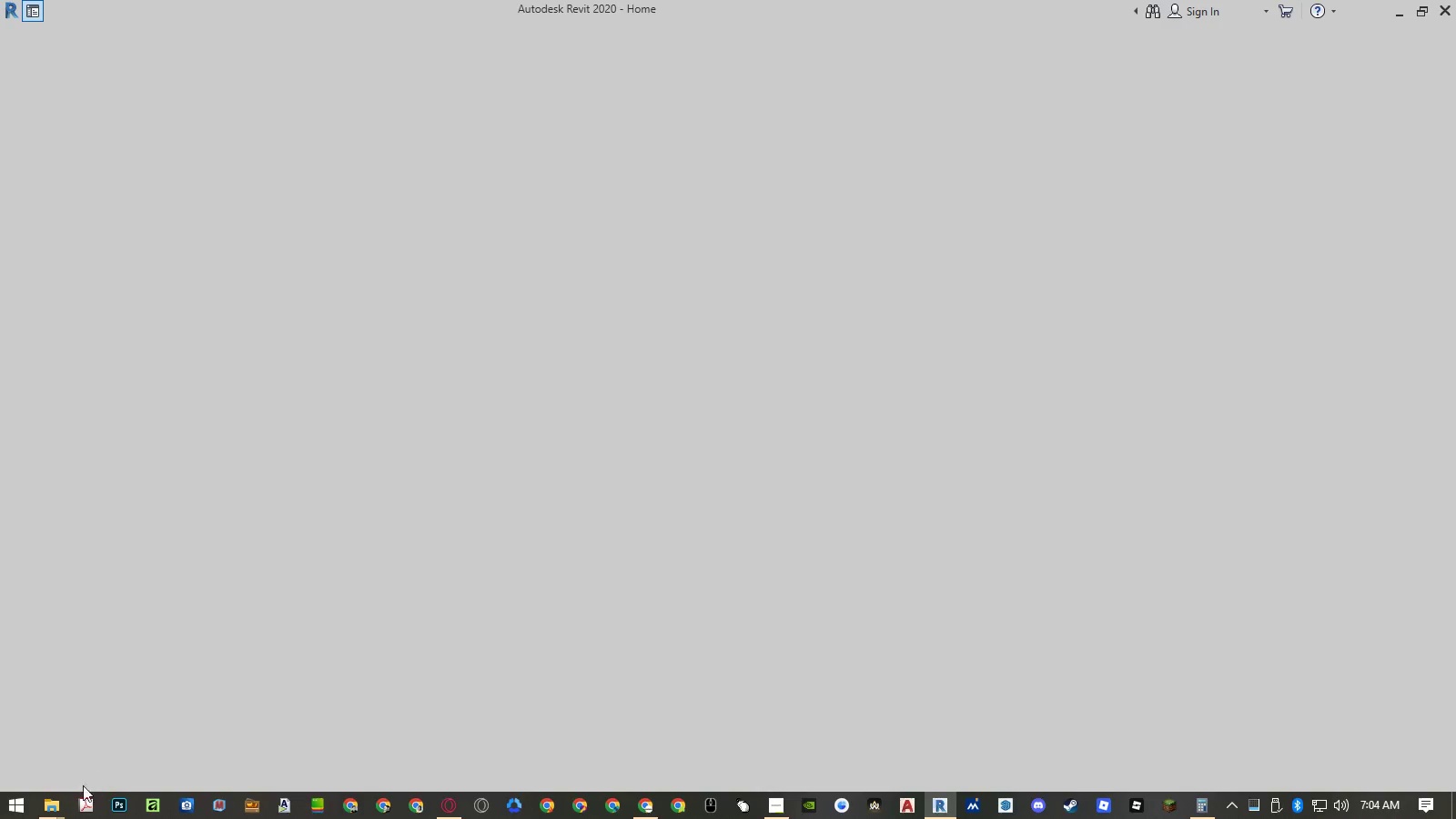 
left_click([57, 798])
 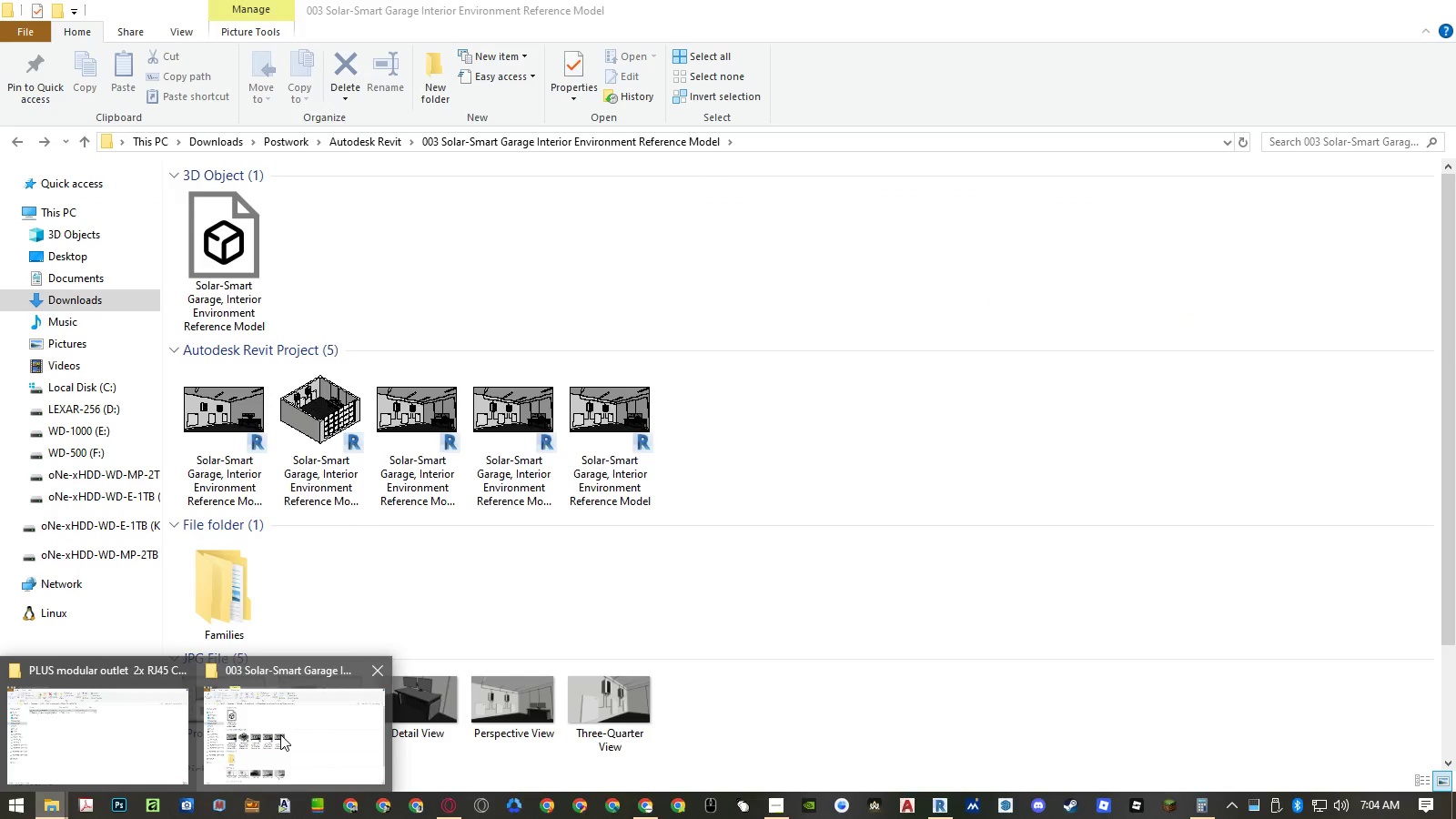 
left_click([281, 734])
 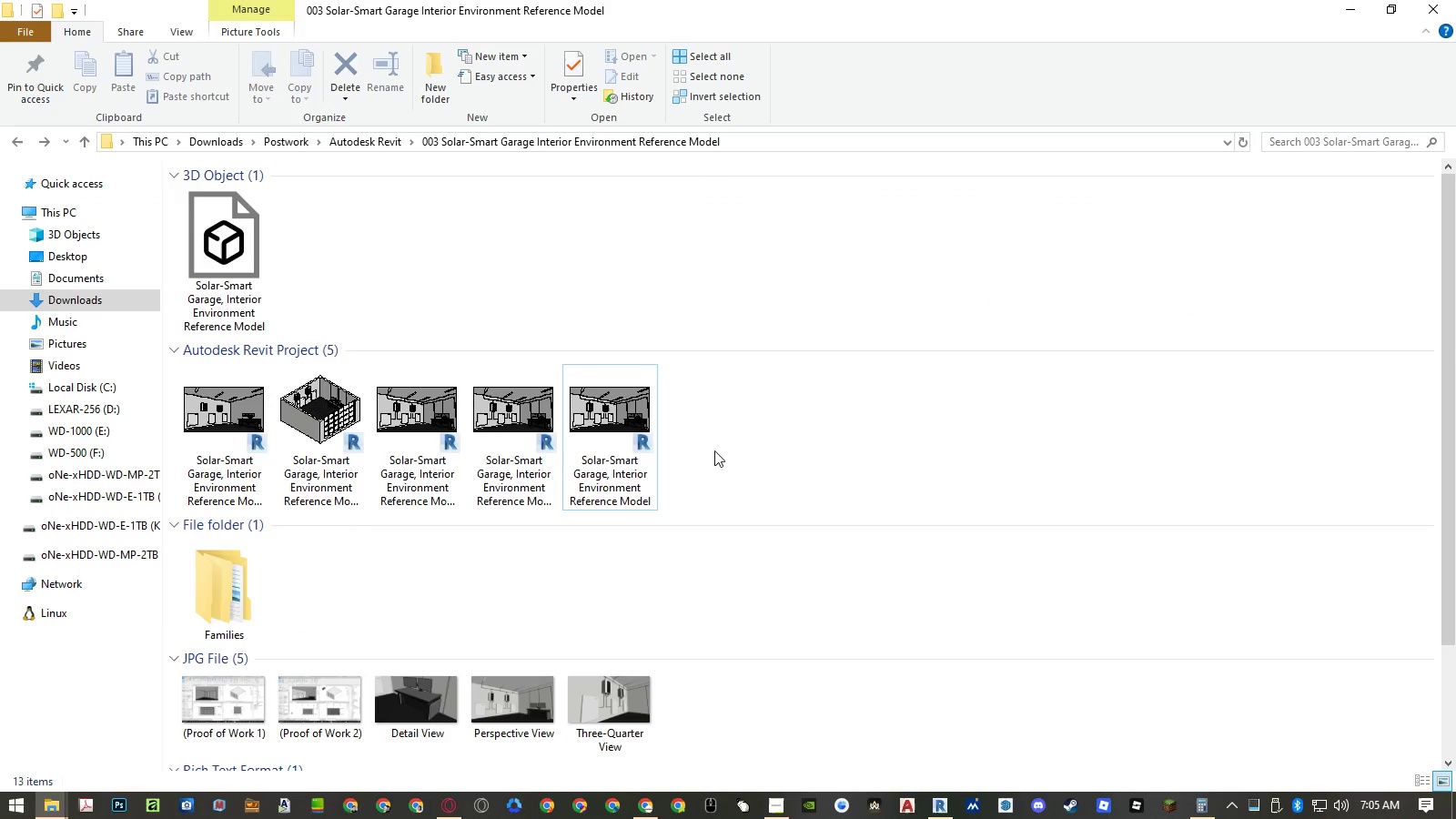 
left_click([617, 444])
 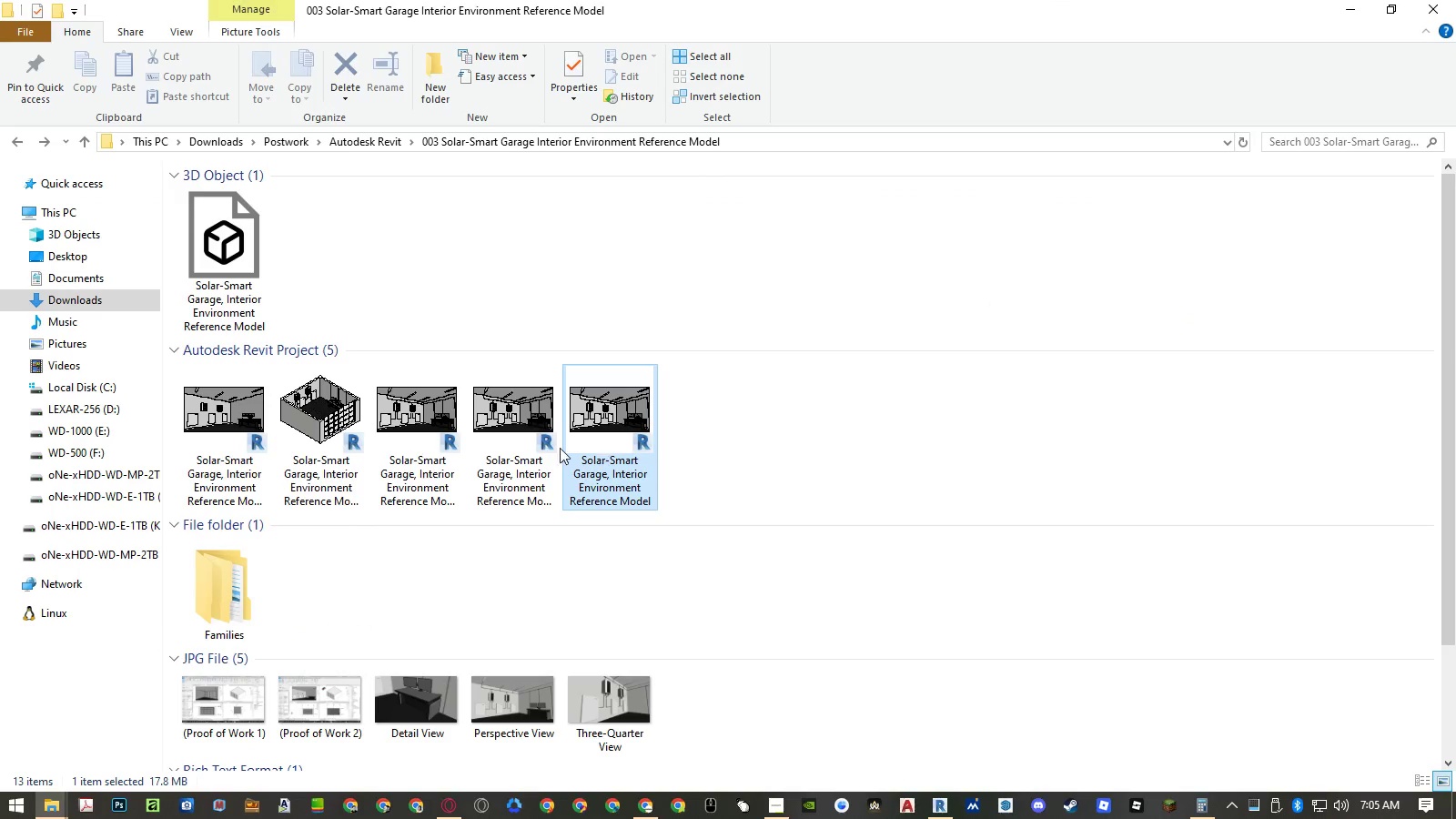 
left_click([509, 444])
 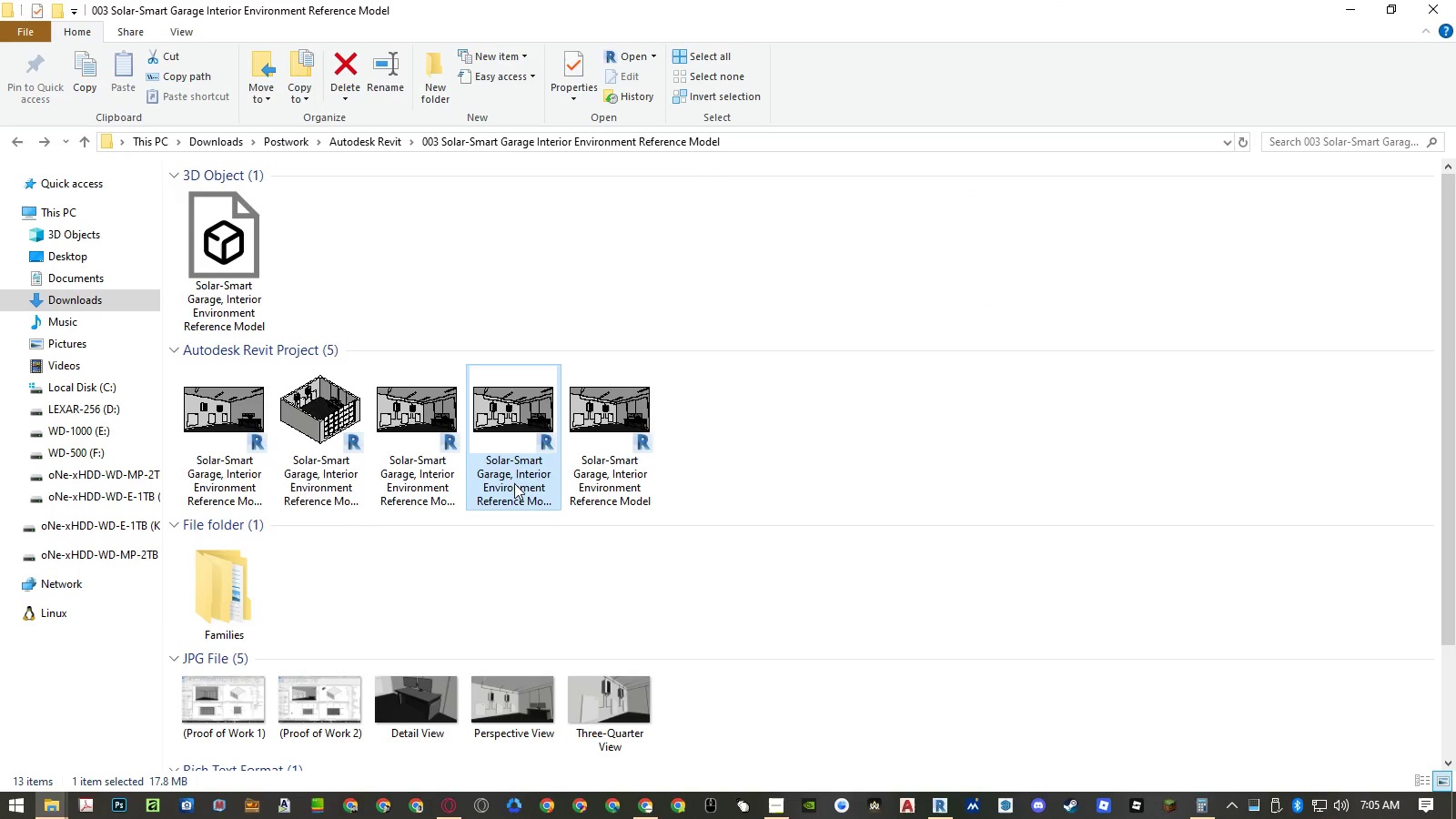 
left_click([514, 484])
 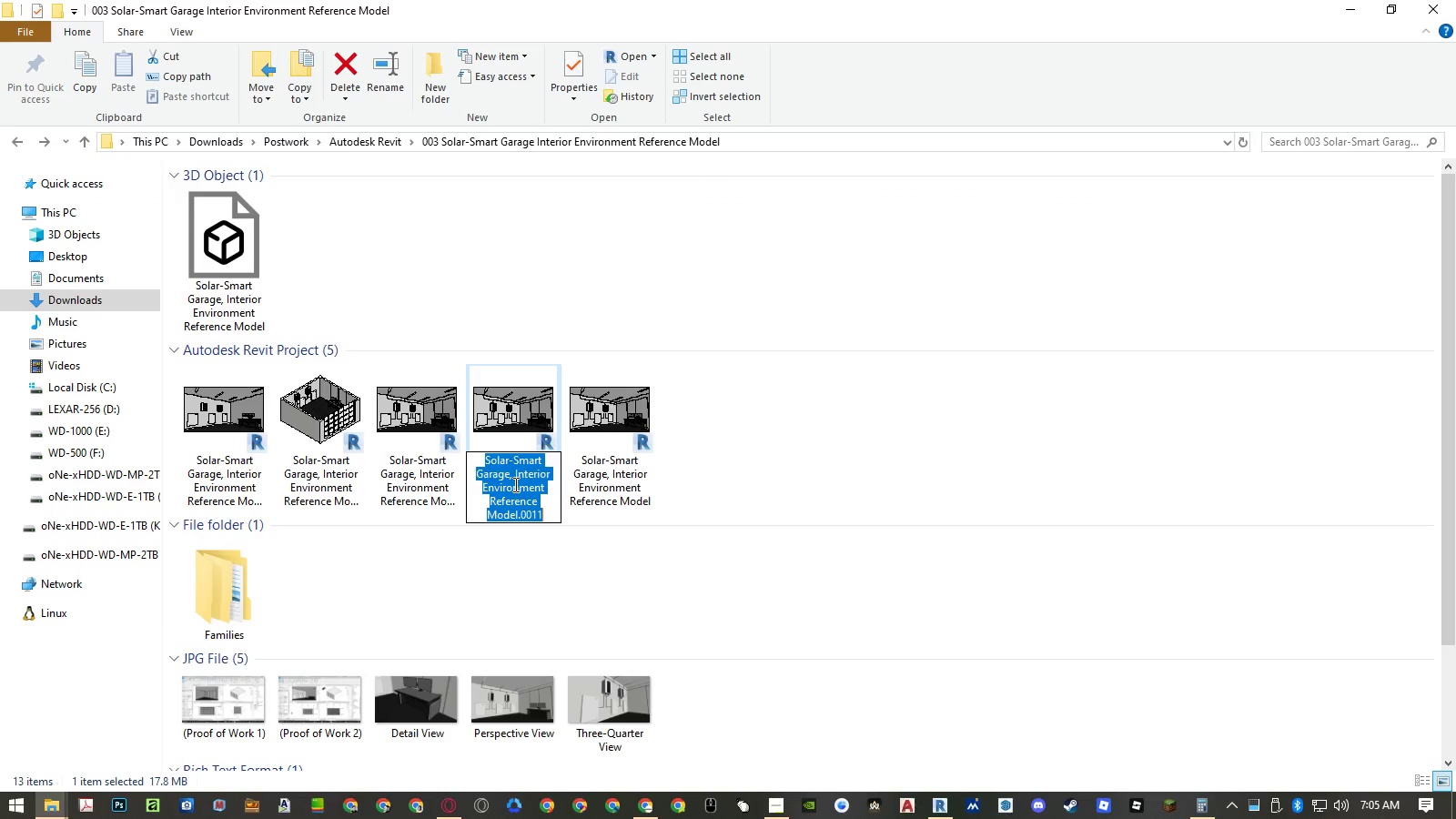 
hold_key(key=ShiftLeft, duration=0.75)
left_click([224, 444])
 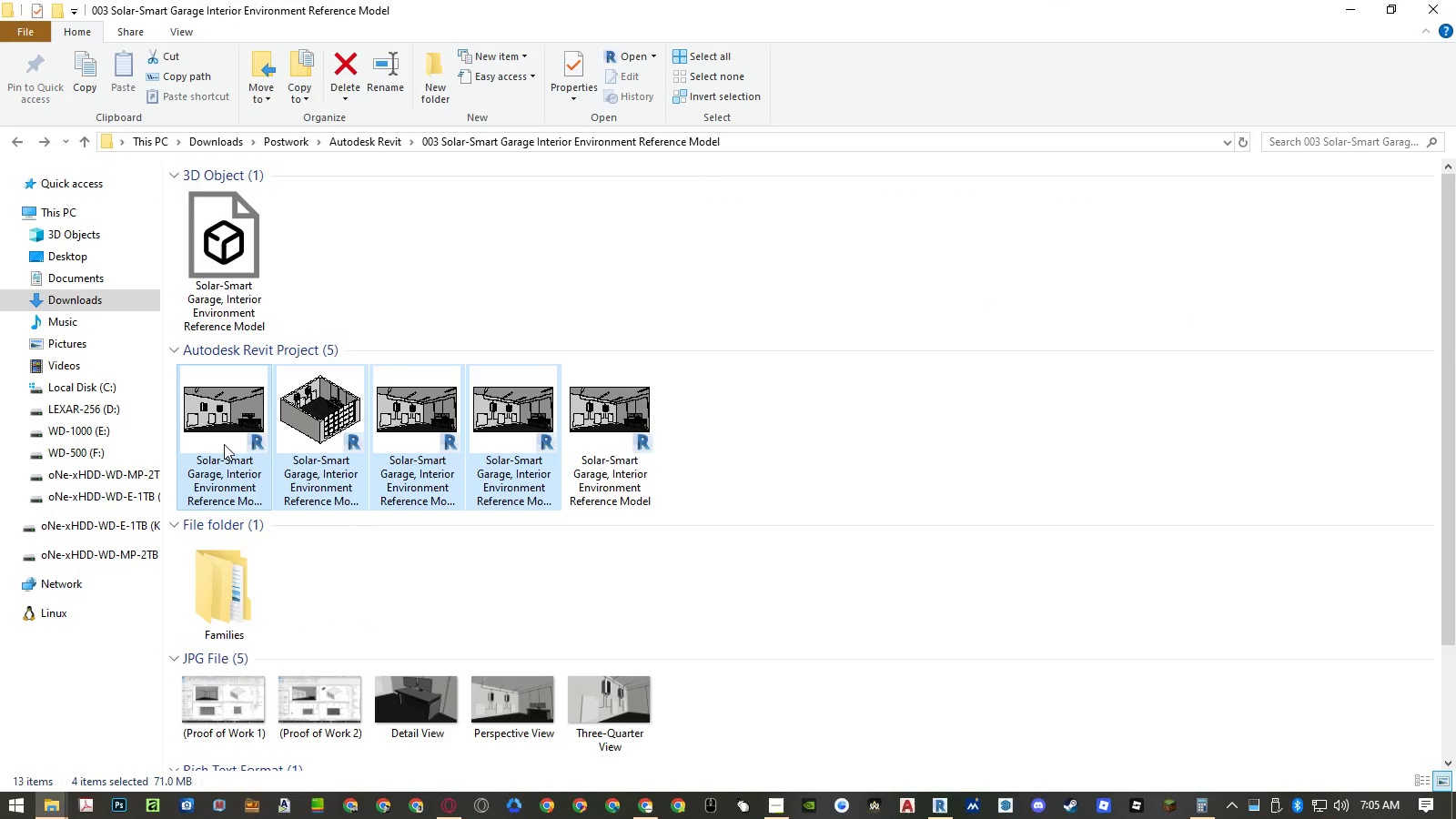 